 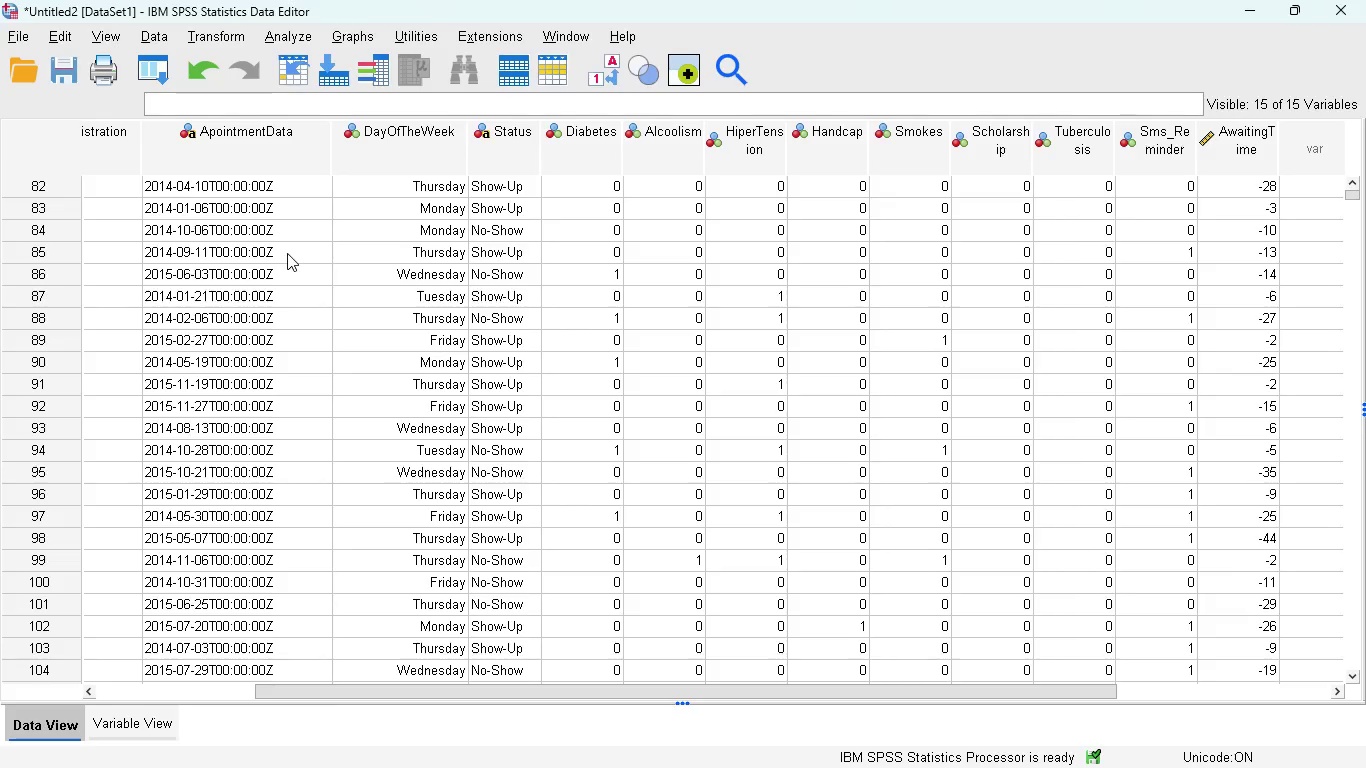 
left_click([294, 37])
 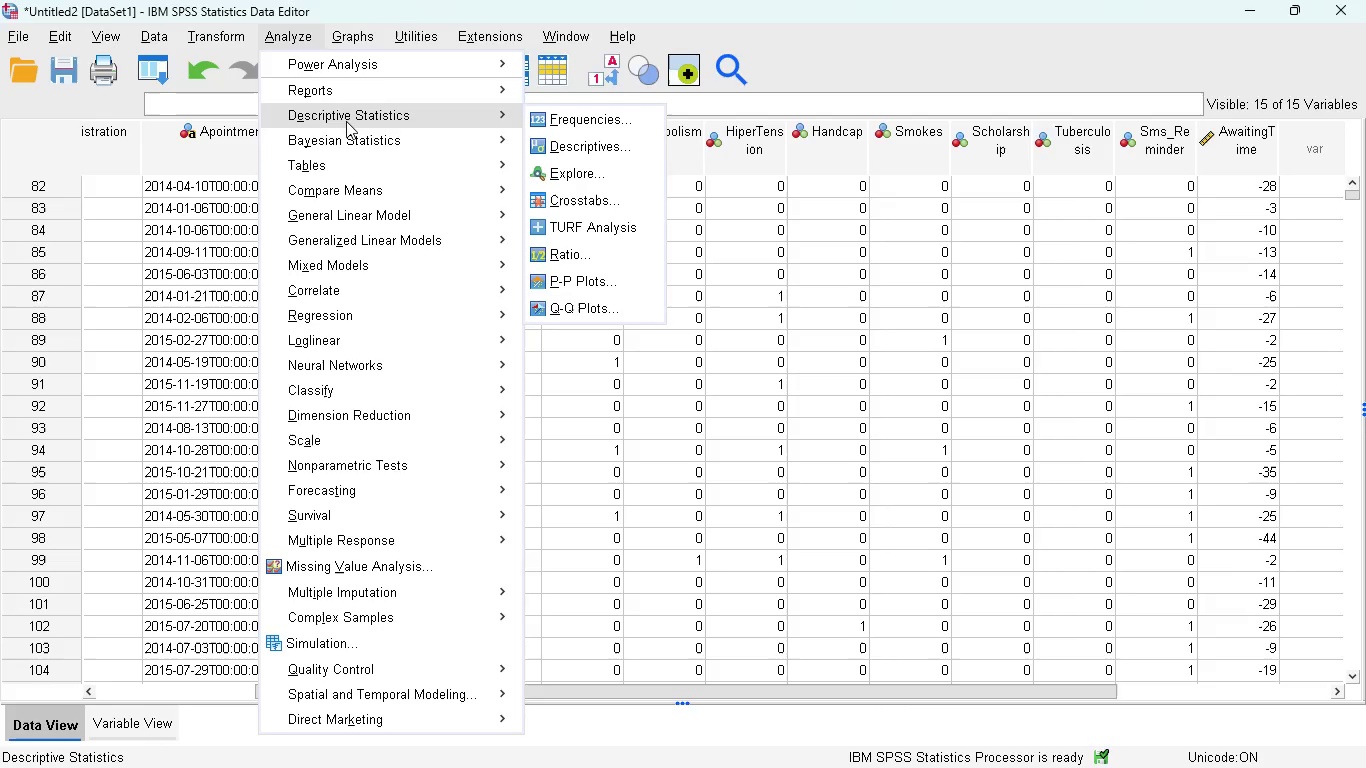 
wait(12.98)
 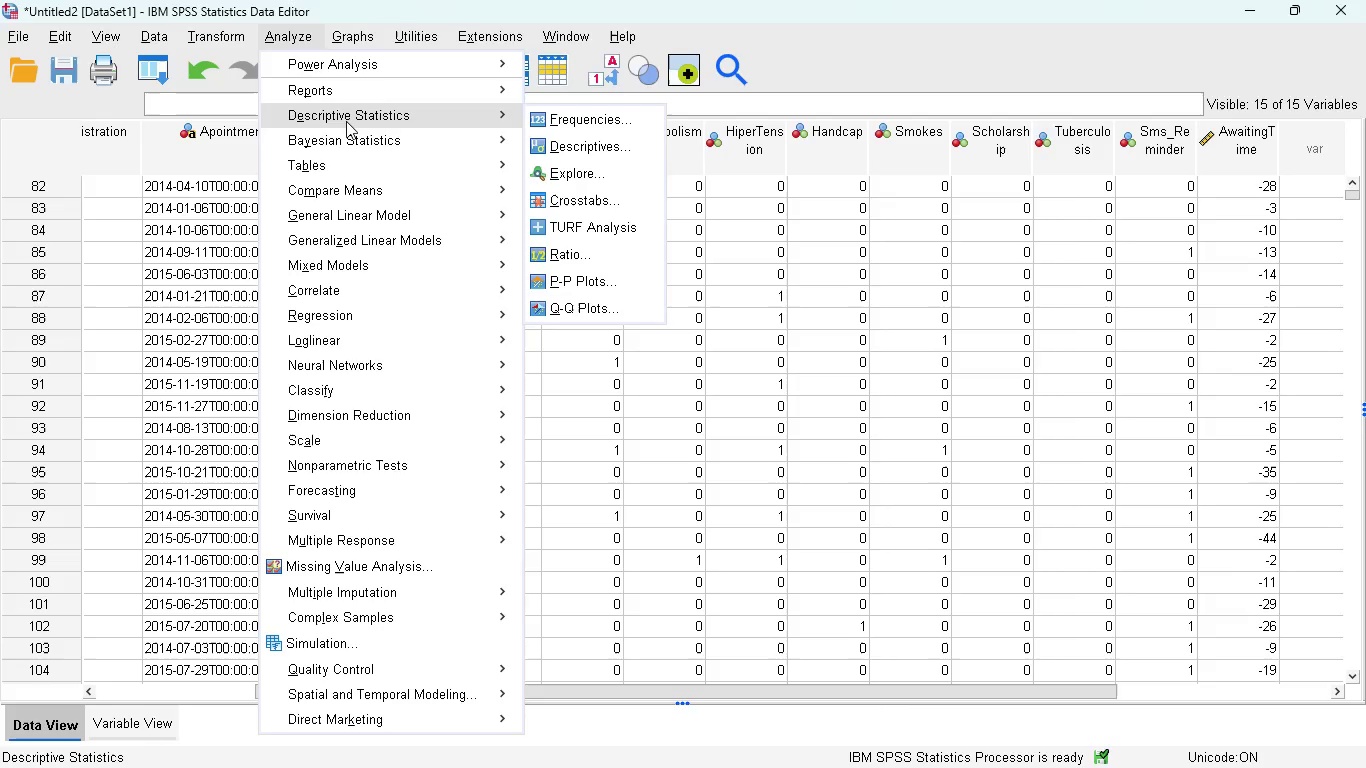 
mouse_move([440, 155])
 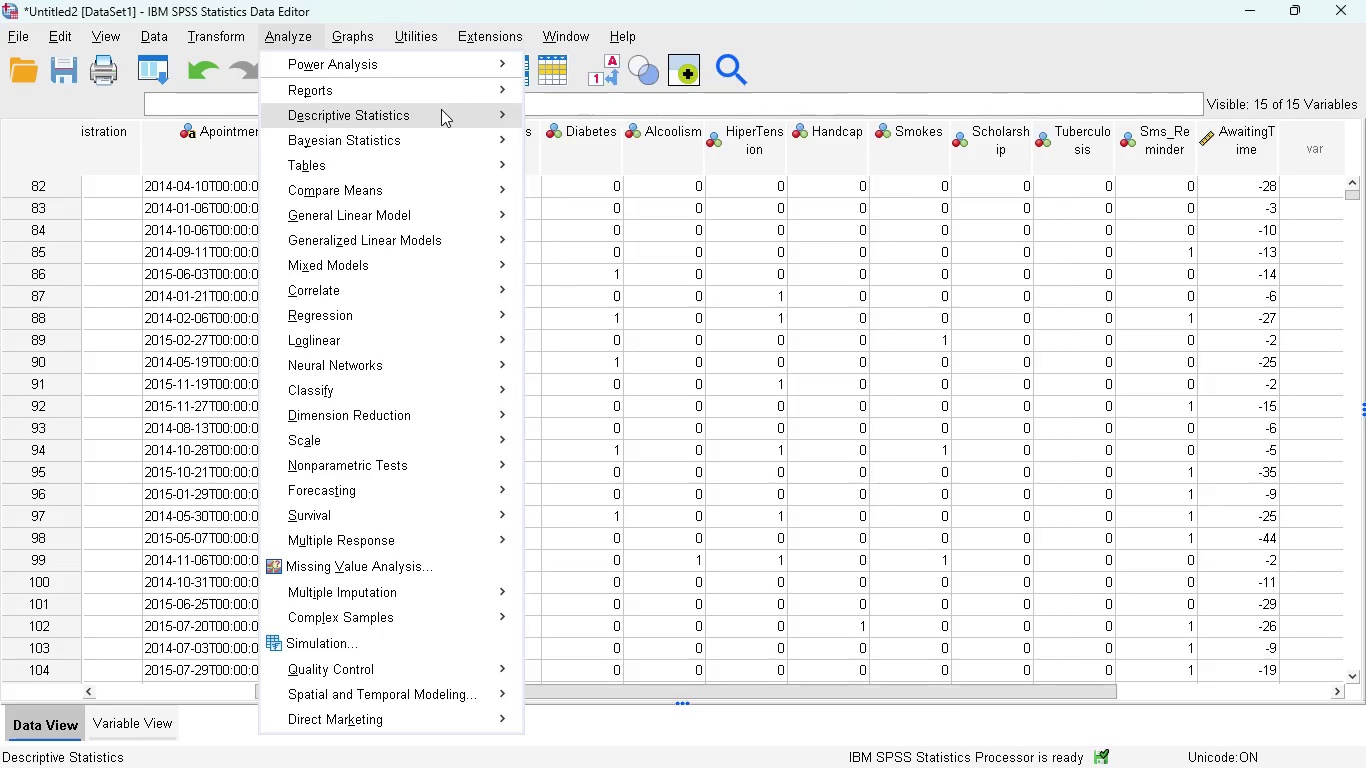 
left_click([573, 121])
 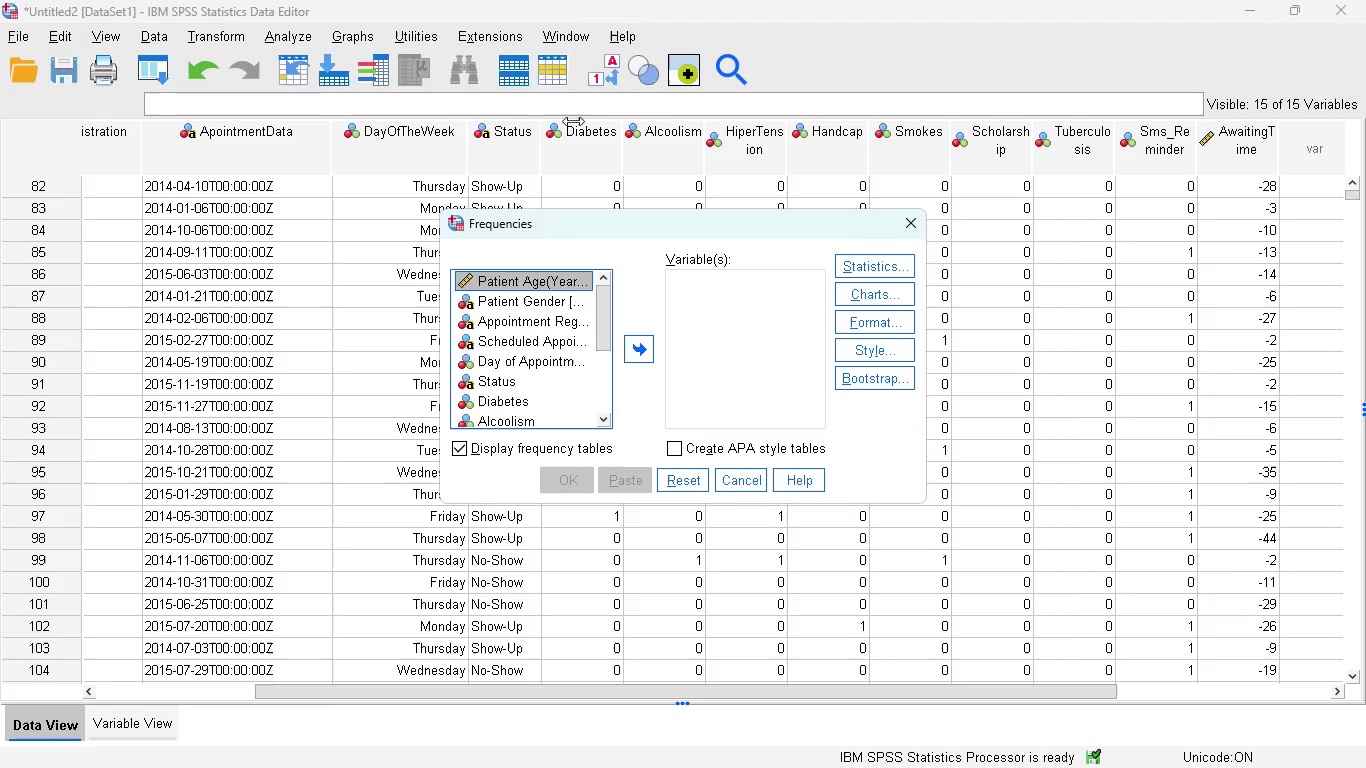 
wait(11.7)
 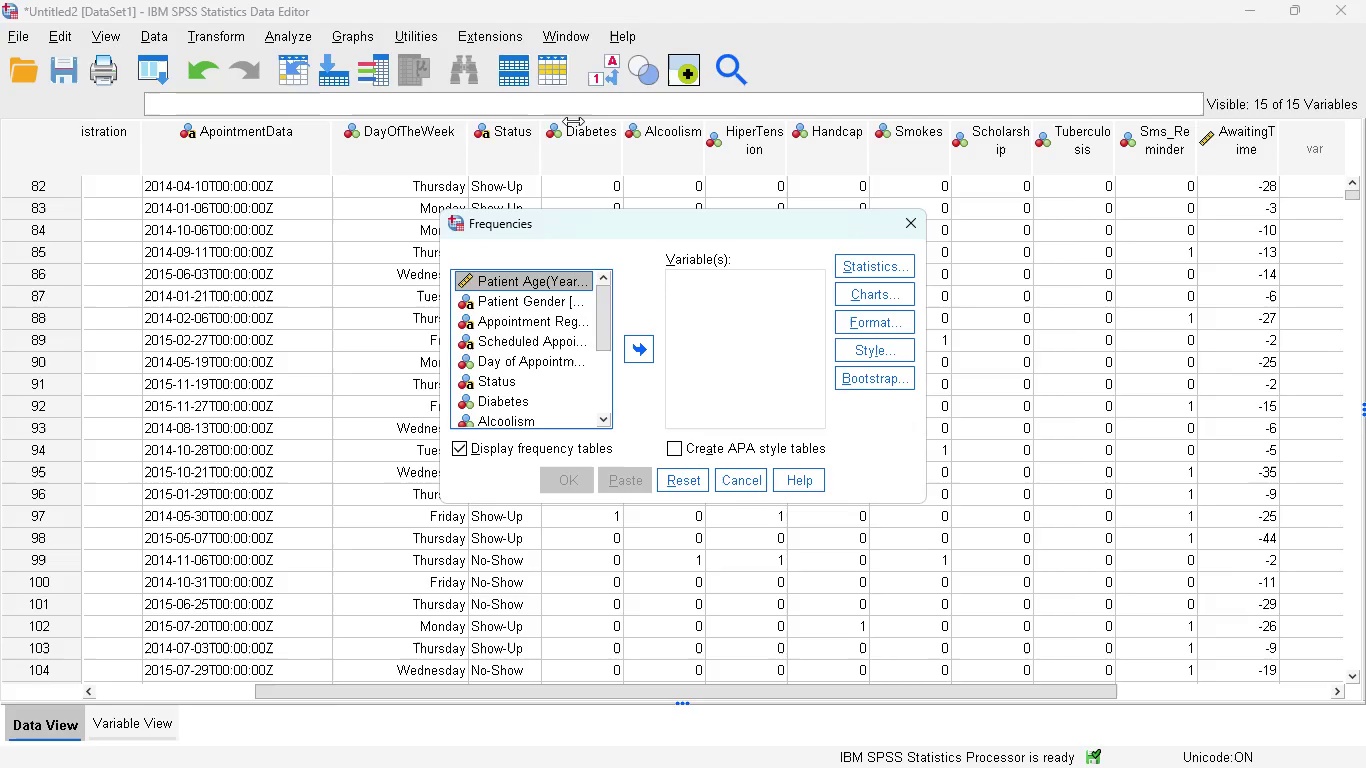 
left_click_drag(start_coordinate=[605, 323], to_coordinate=[651, 360])
 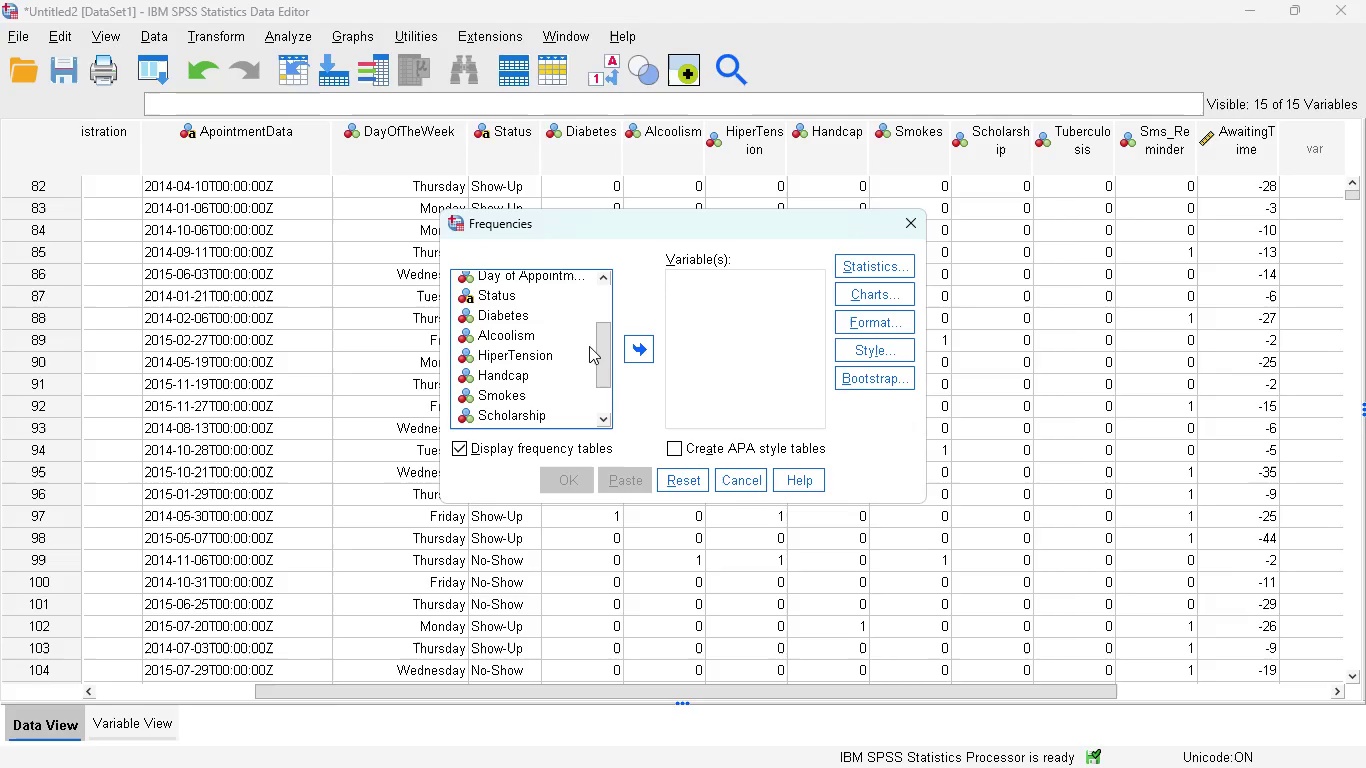 
left_click_drag(start_coordinate=[602, 349], to_coordinate=[614, 280])
 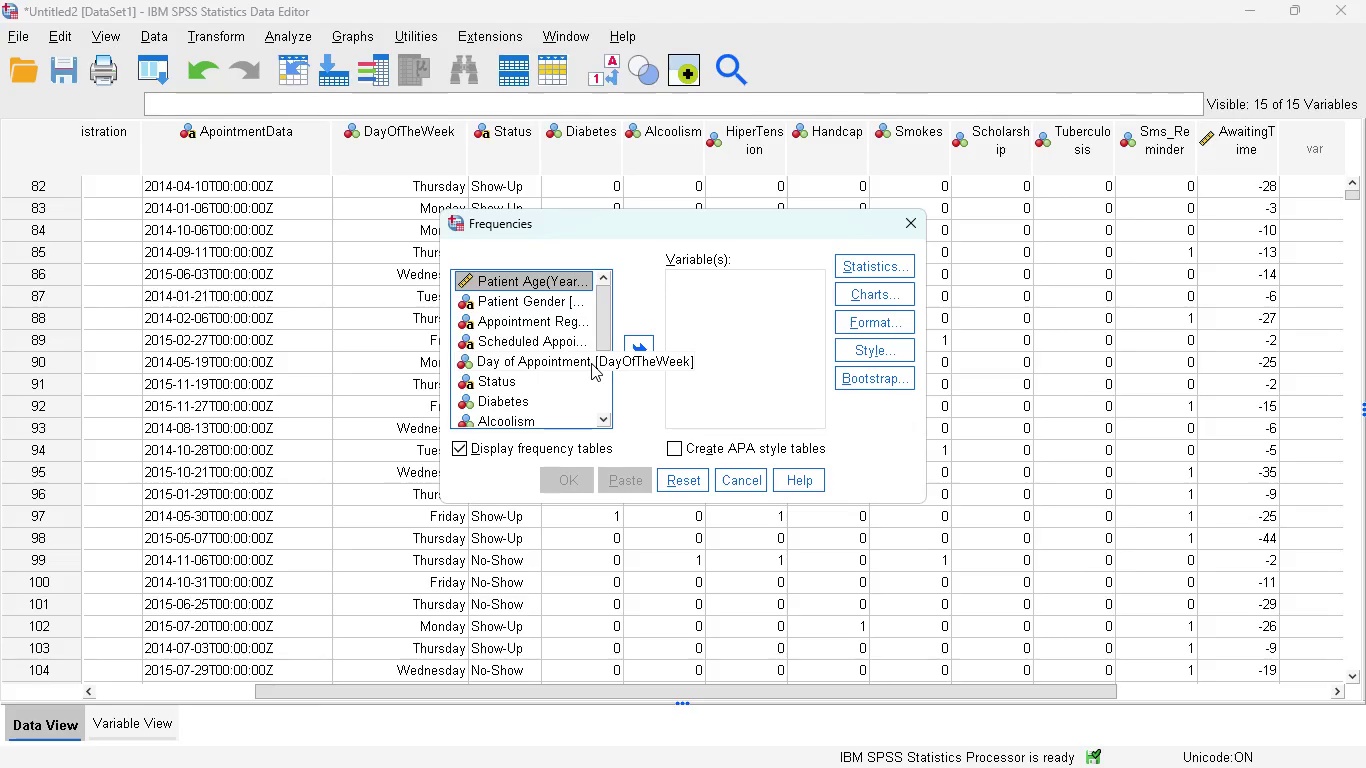 
wait(10.81)
 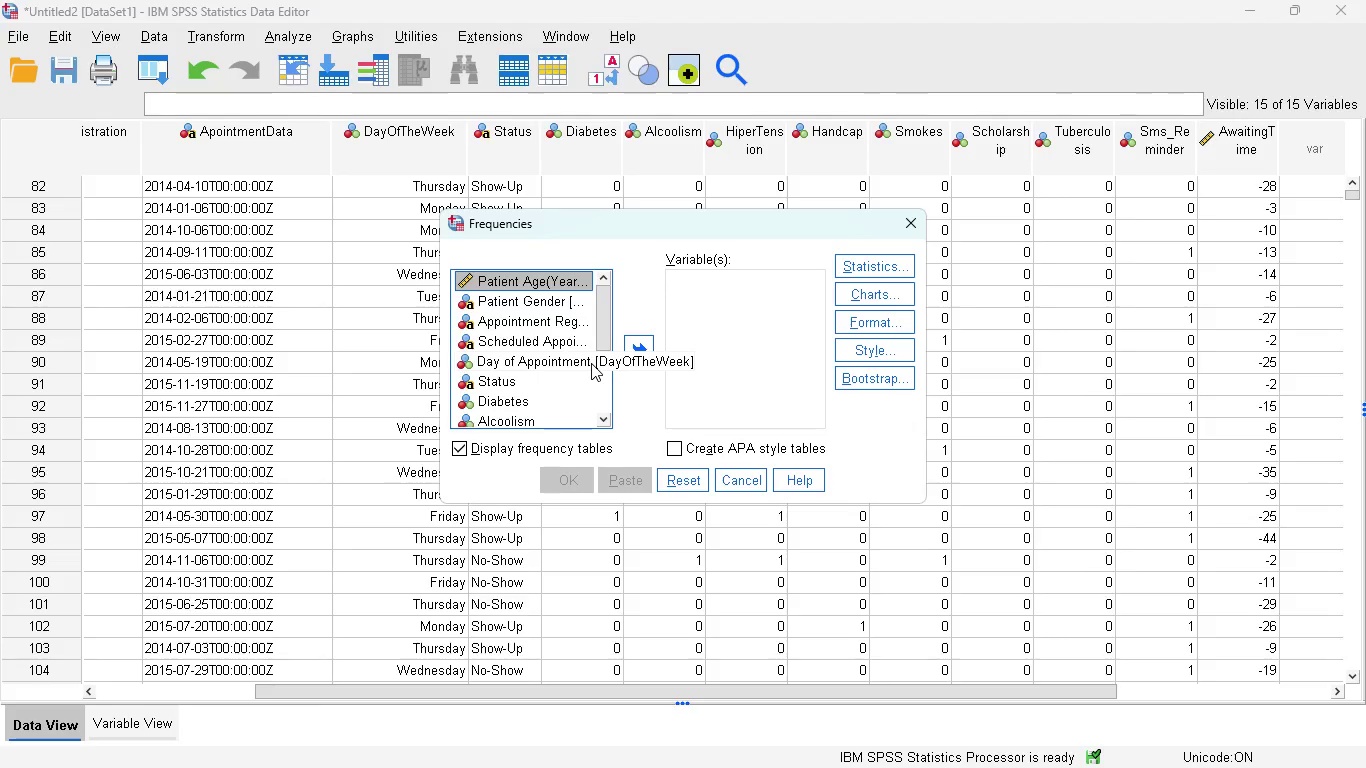 
left_click_drag(start_coordinate=[599, 313], to_coordinate=[600, 382])
 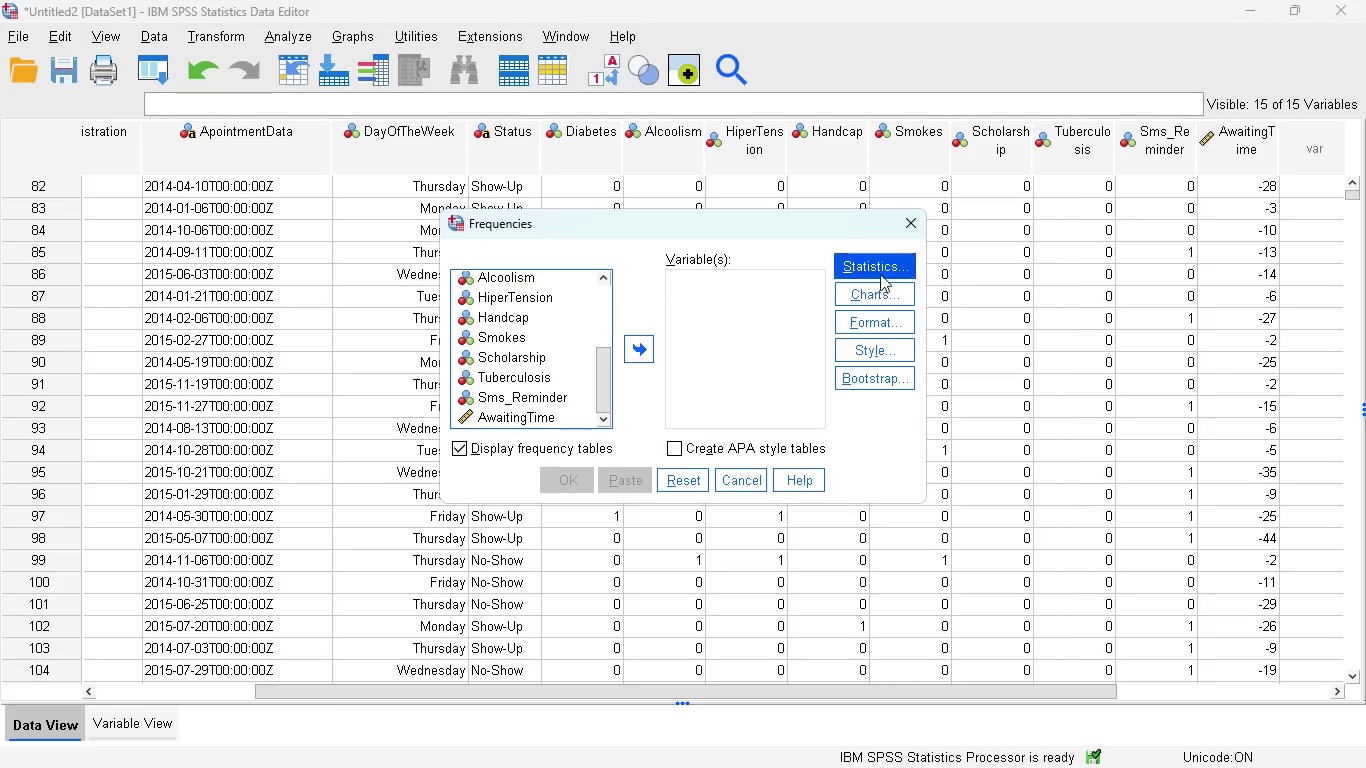 
left_click([883, 270])
 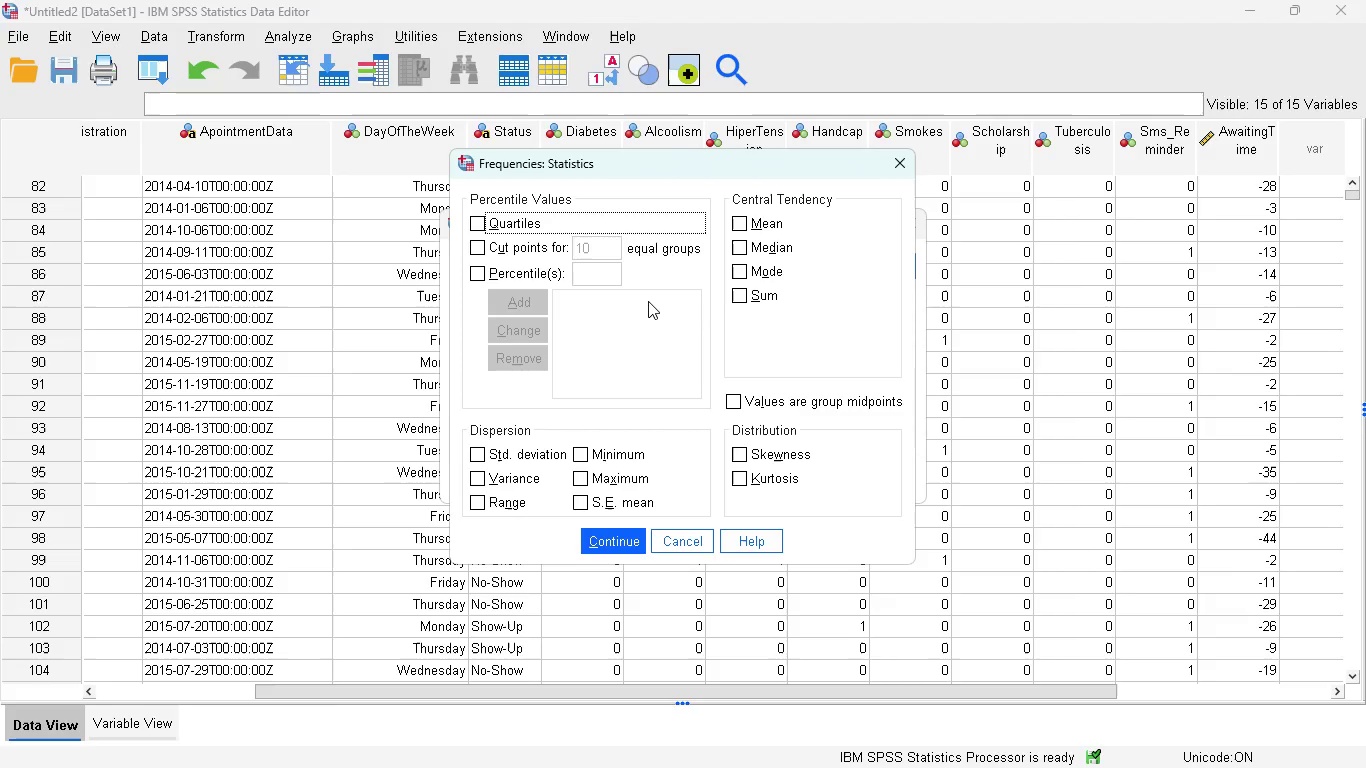 
wait(24.3)
 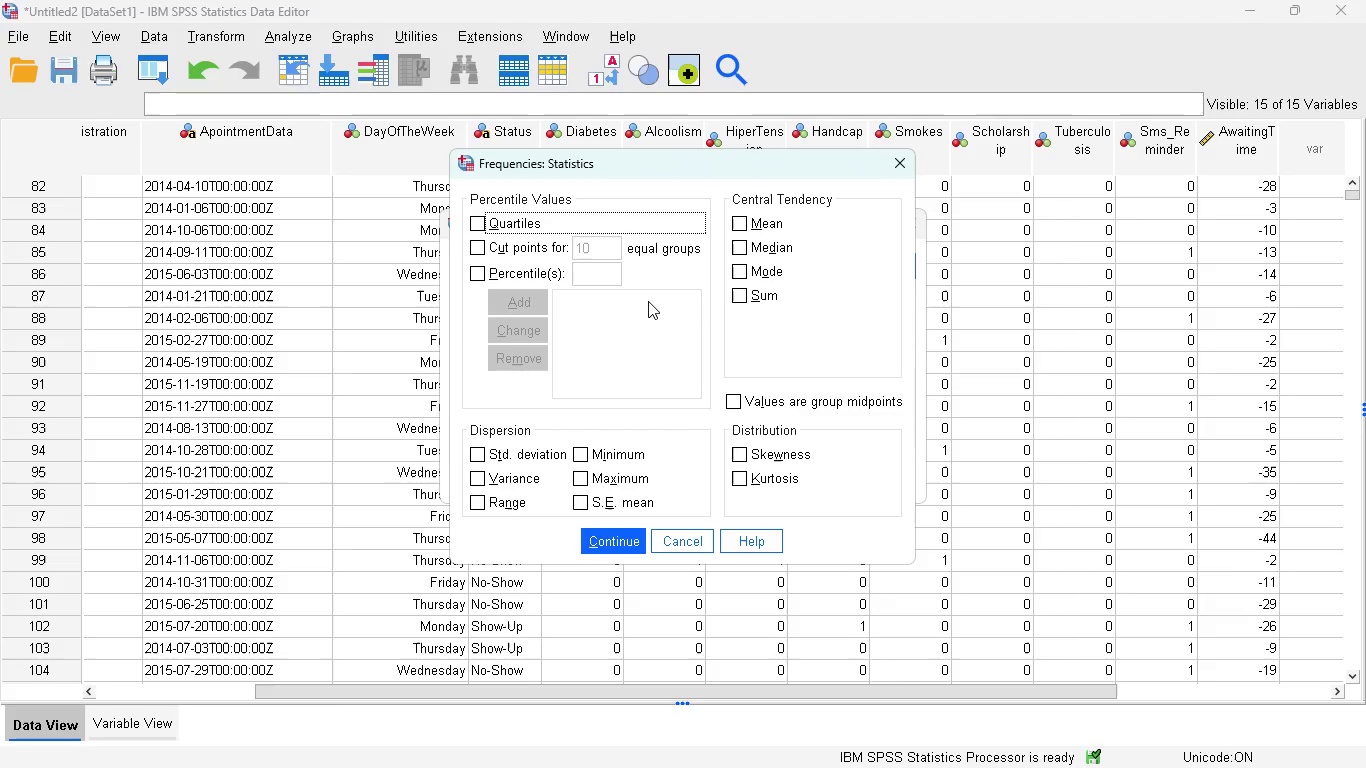 
left_click([676, 536])
 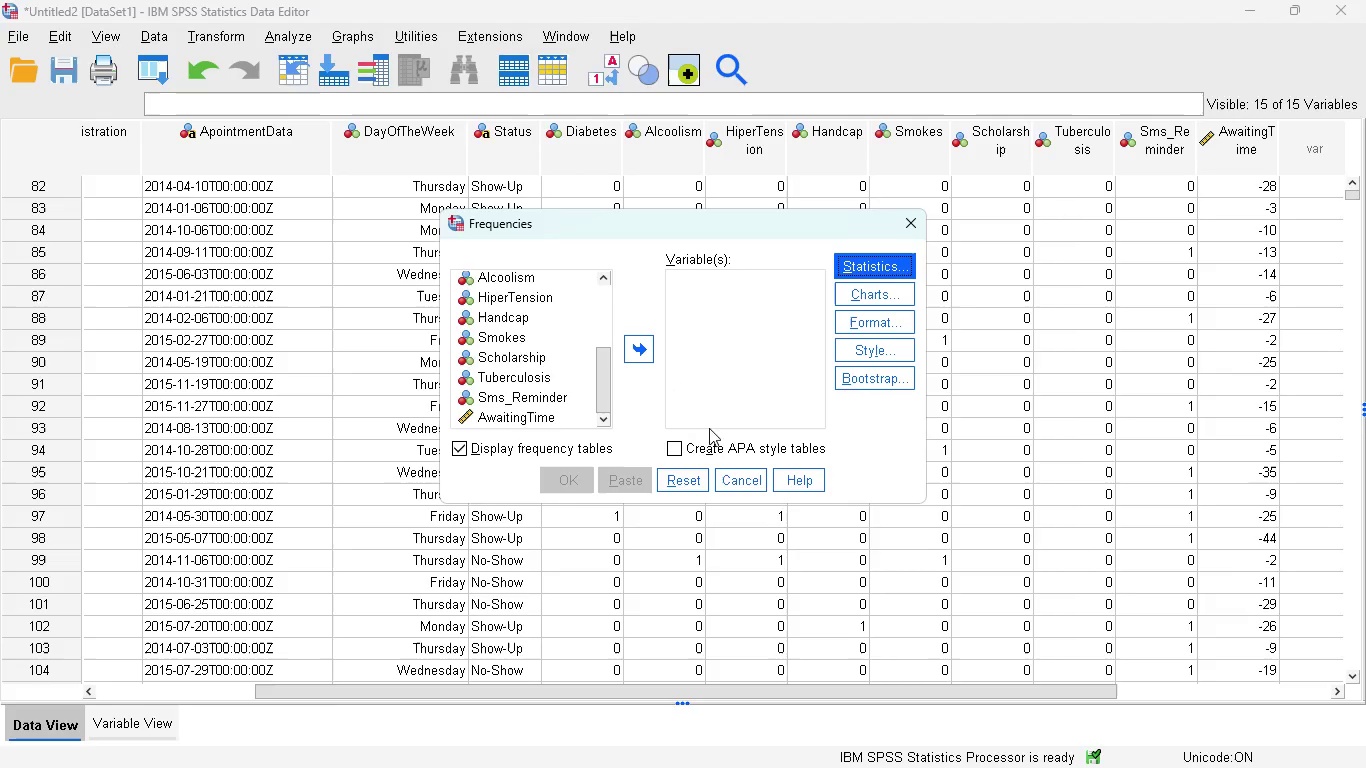 
wait(7.72)
 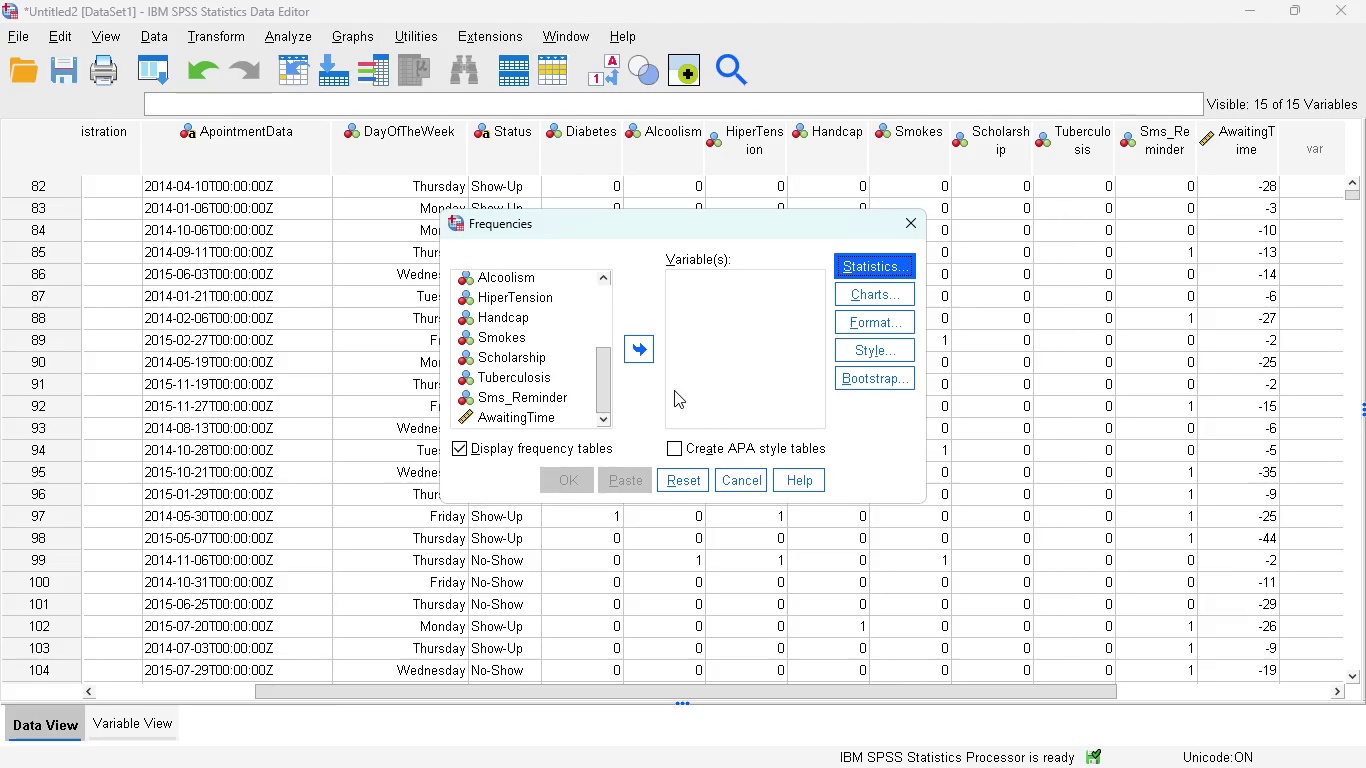 
left_click([729, 484])
 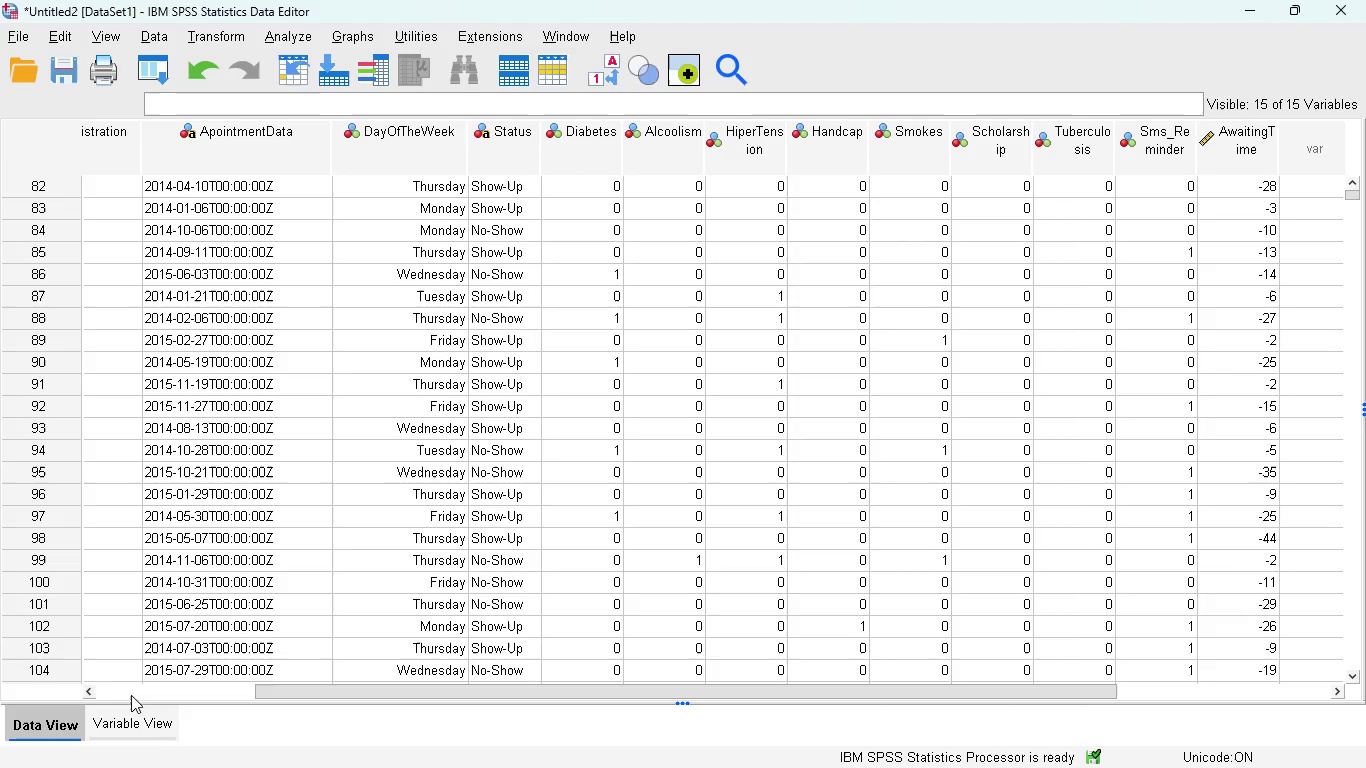 
left_click([131, 713])
 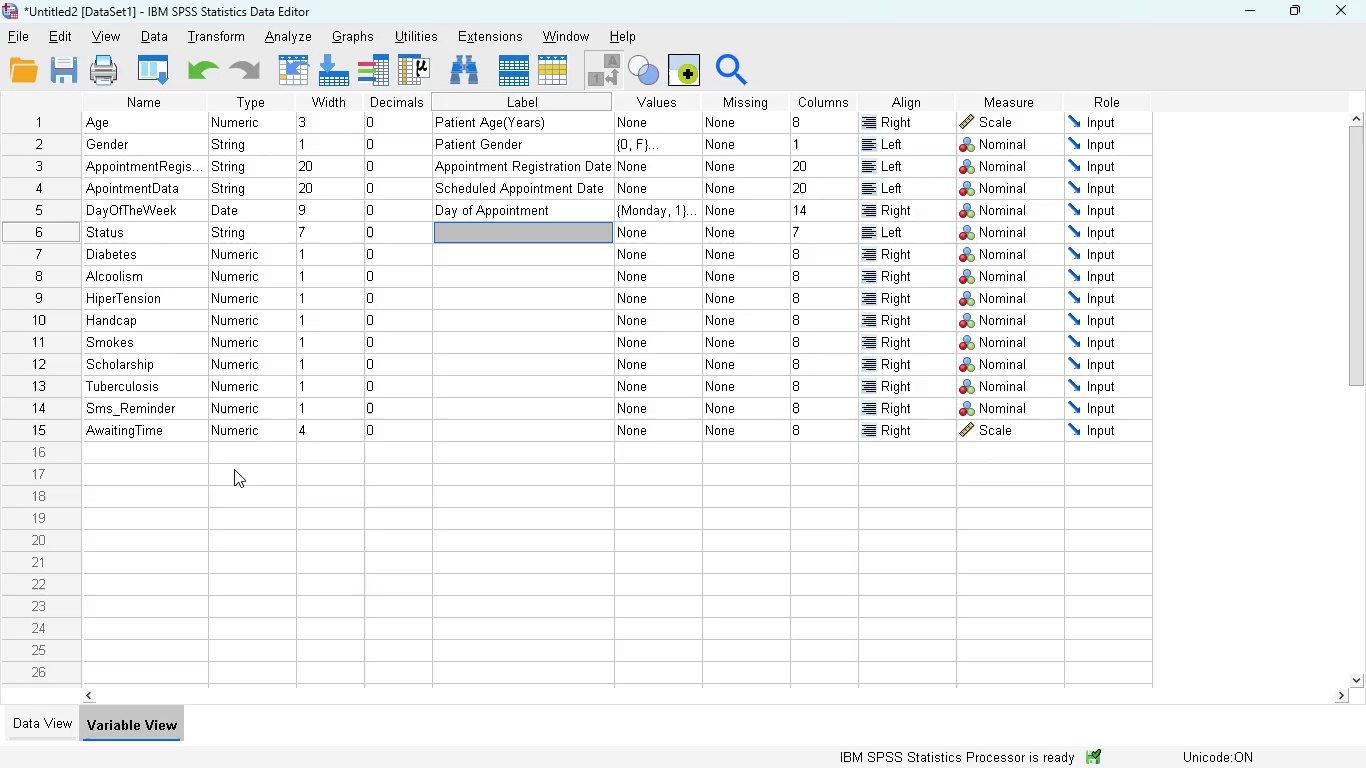 
wait(31.31)
 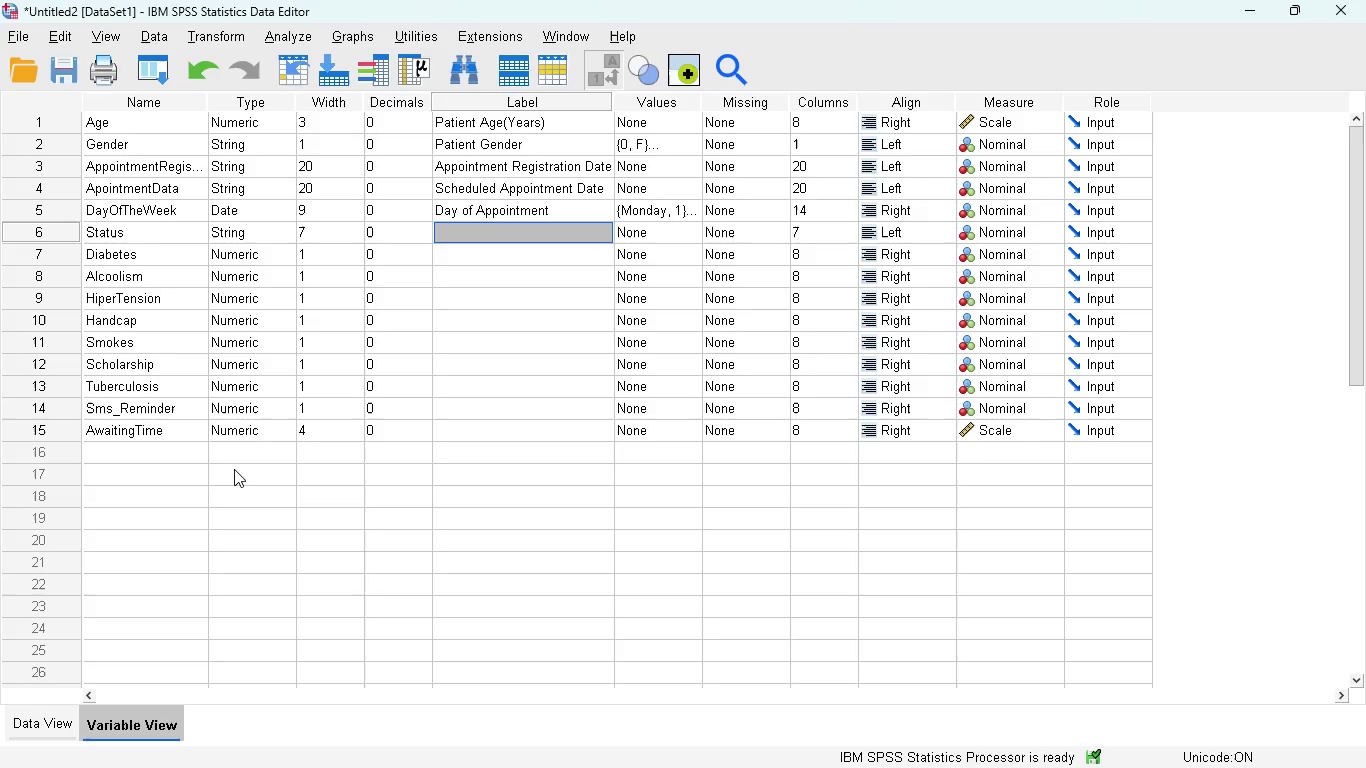 
left_click([676, 220])
 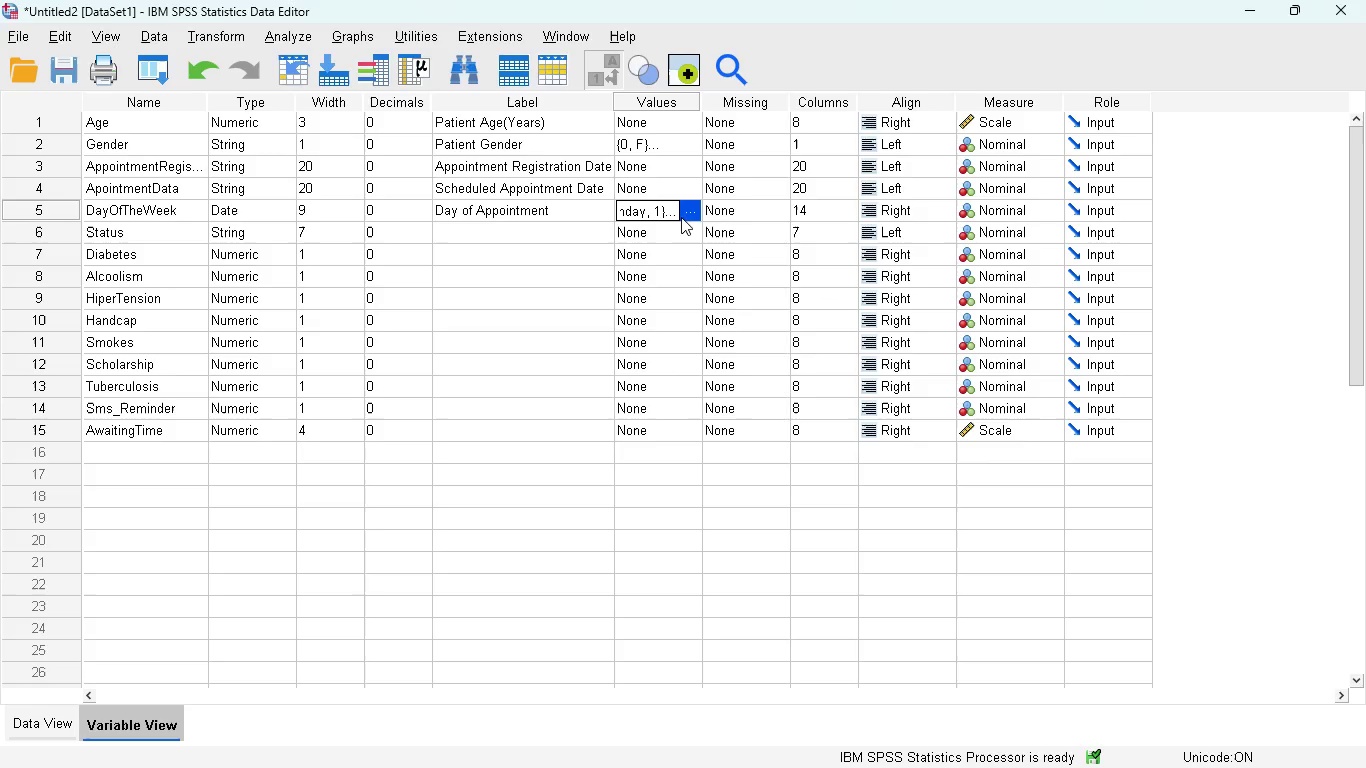 
left_click([693, 211])
 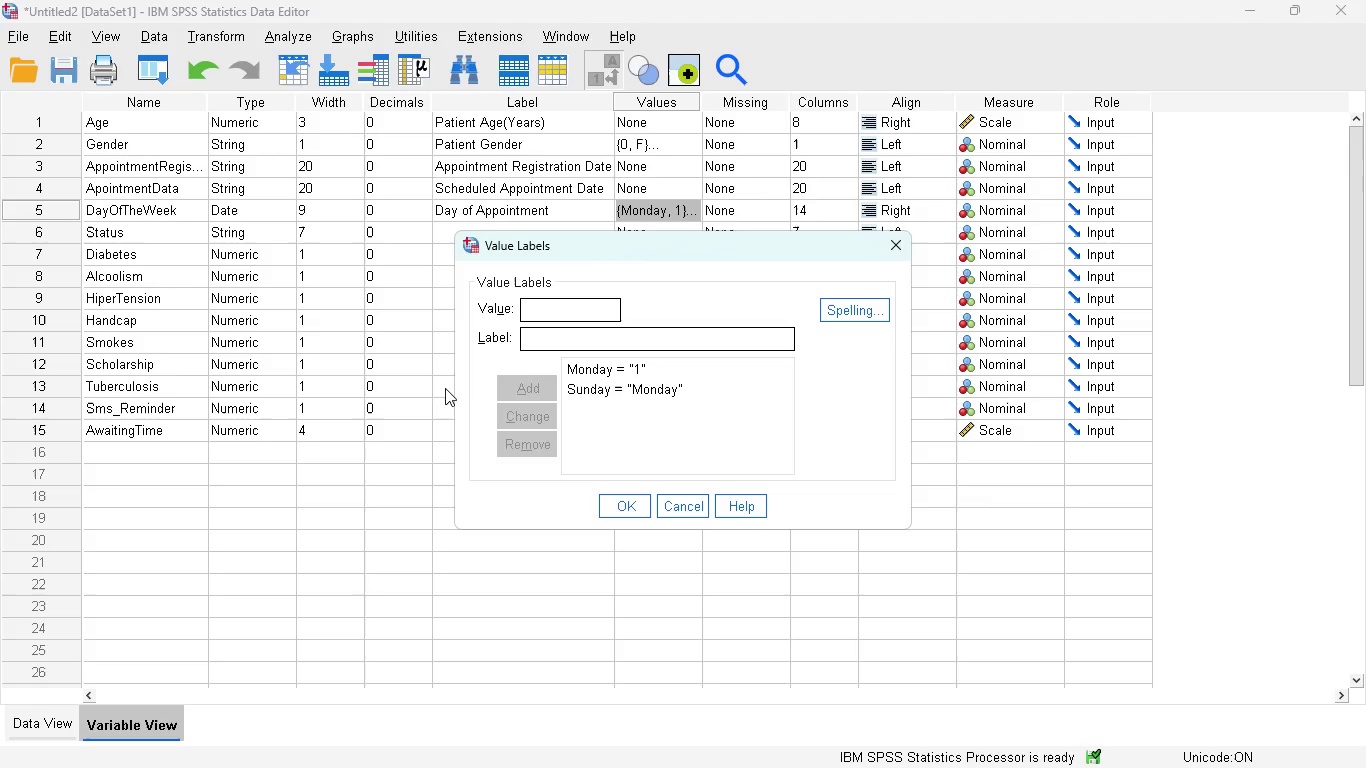 
wait(37.44)
 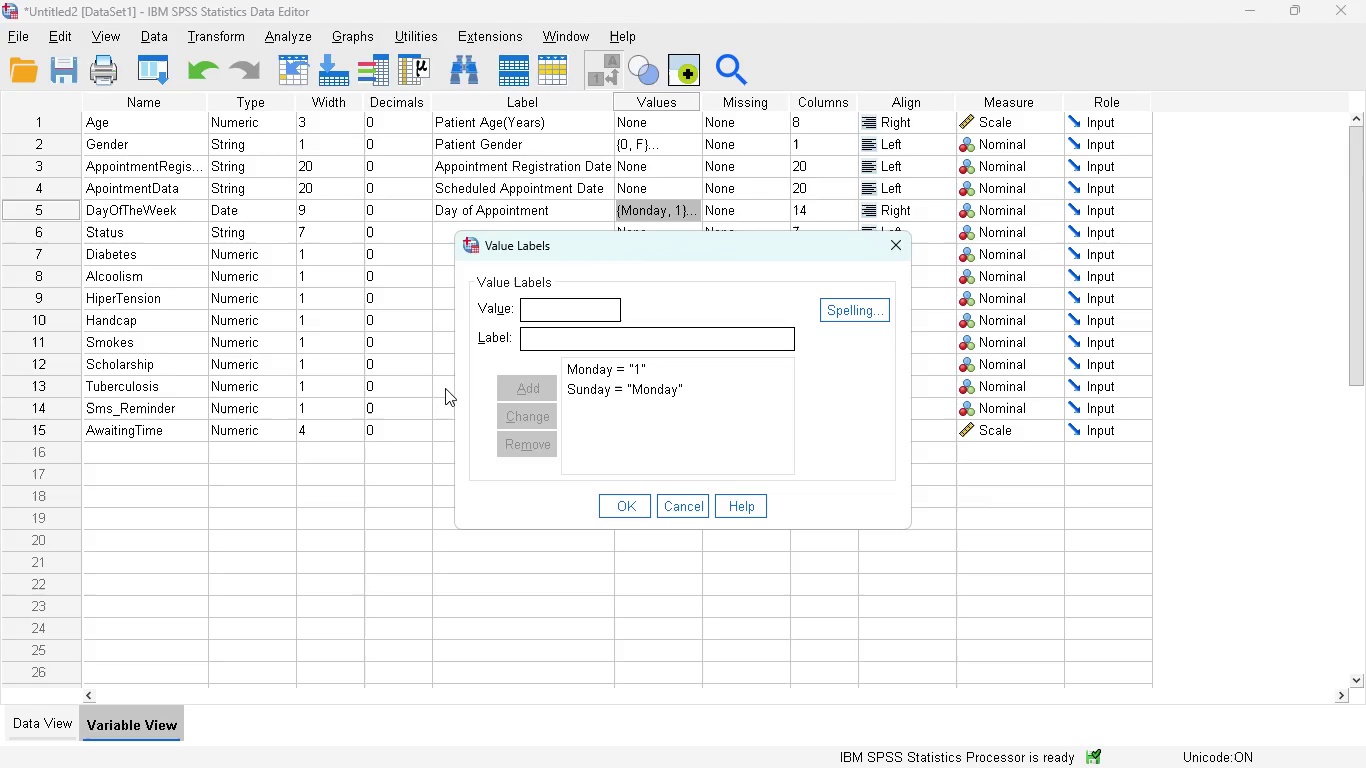 
left_click([555, 306])
 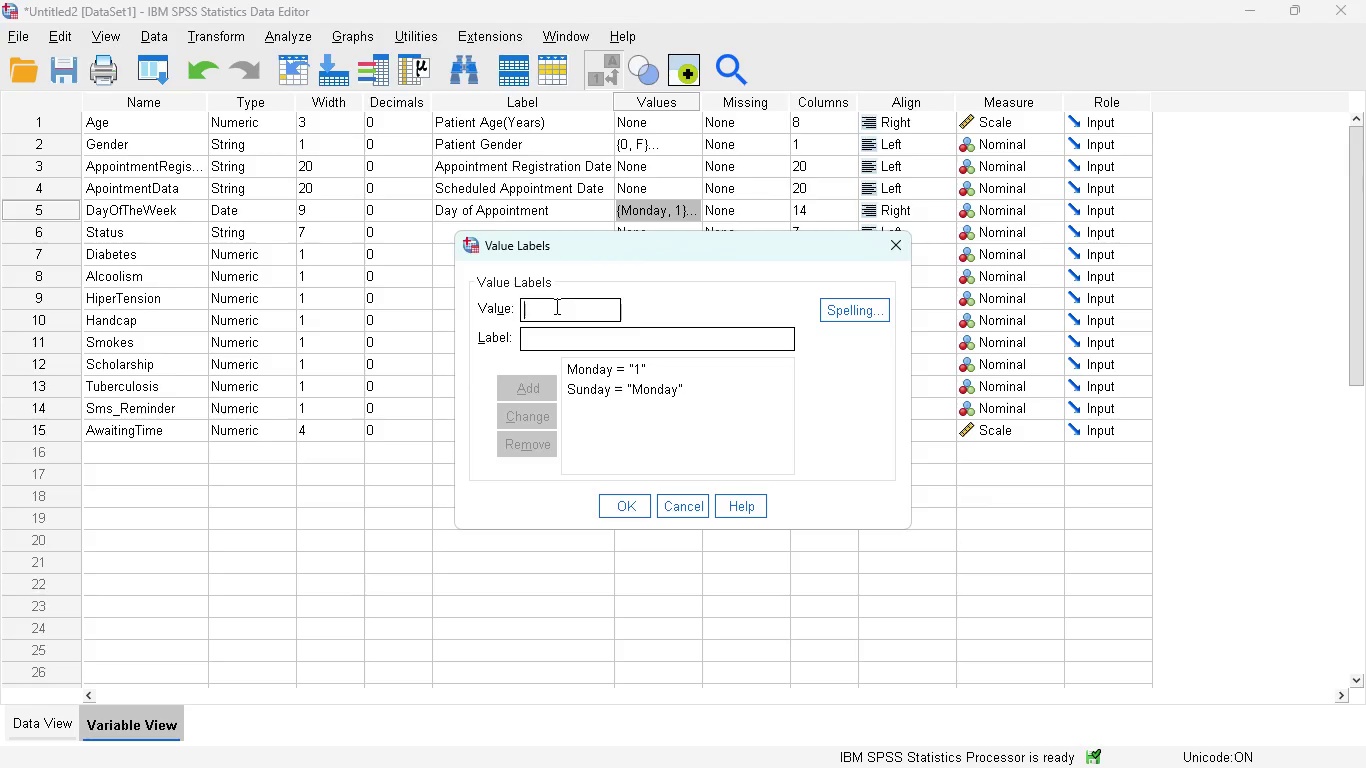 
key(2)
 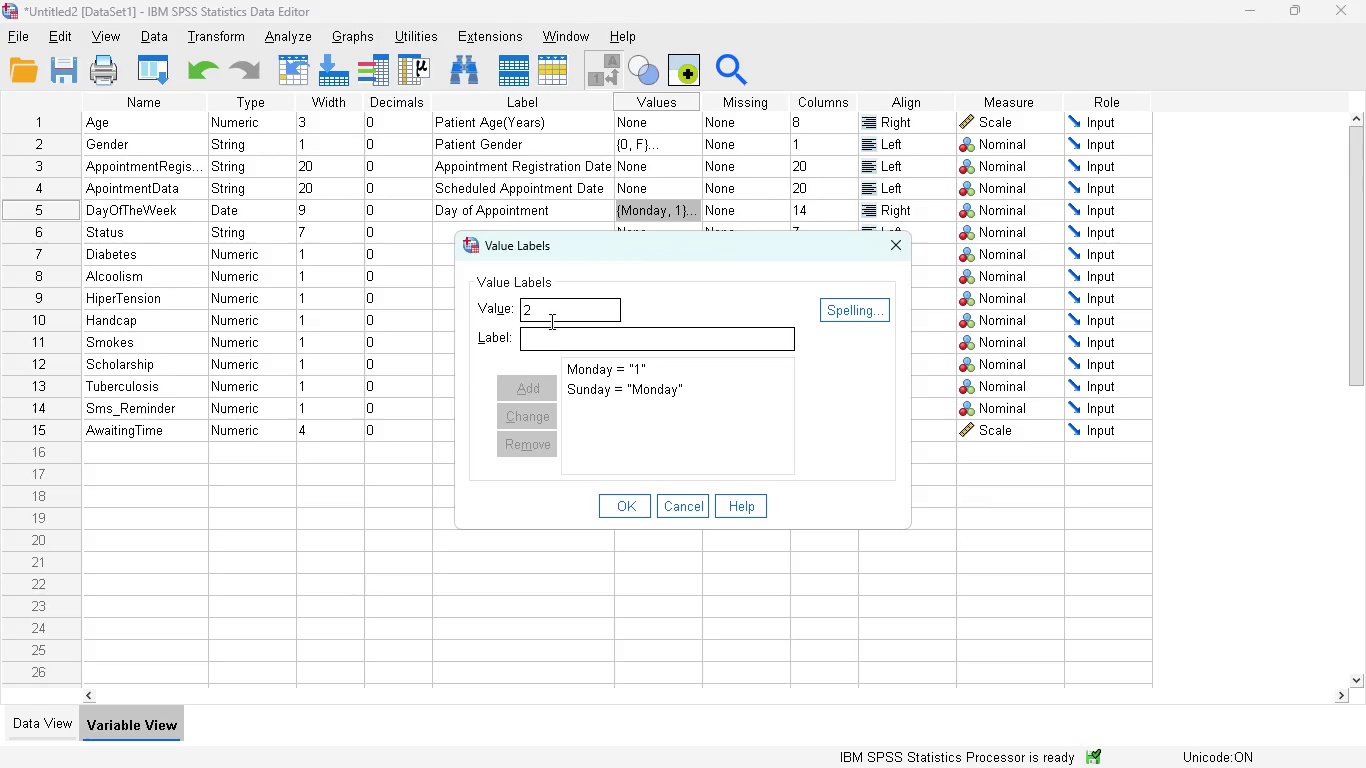 
left_click([548, 327])
 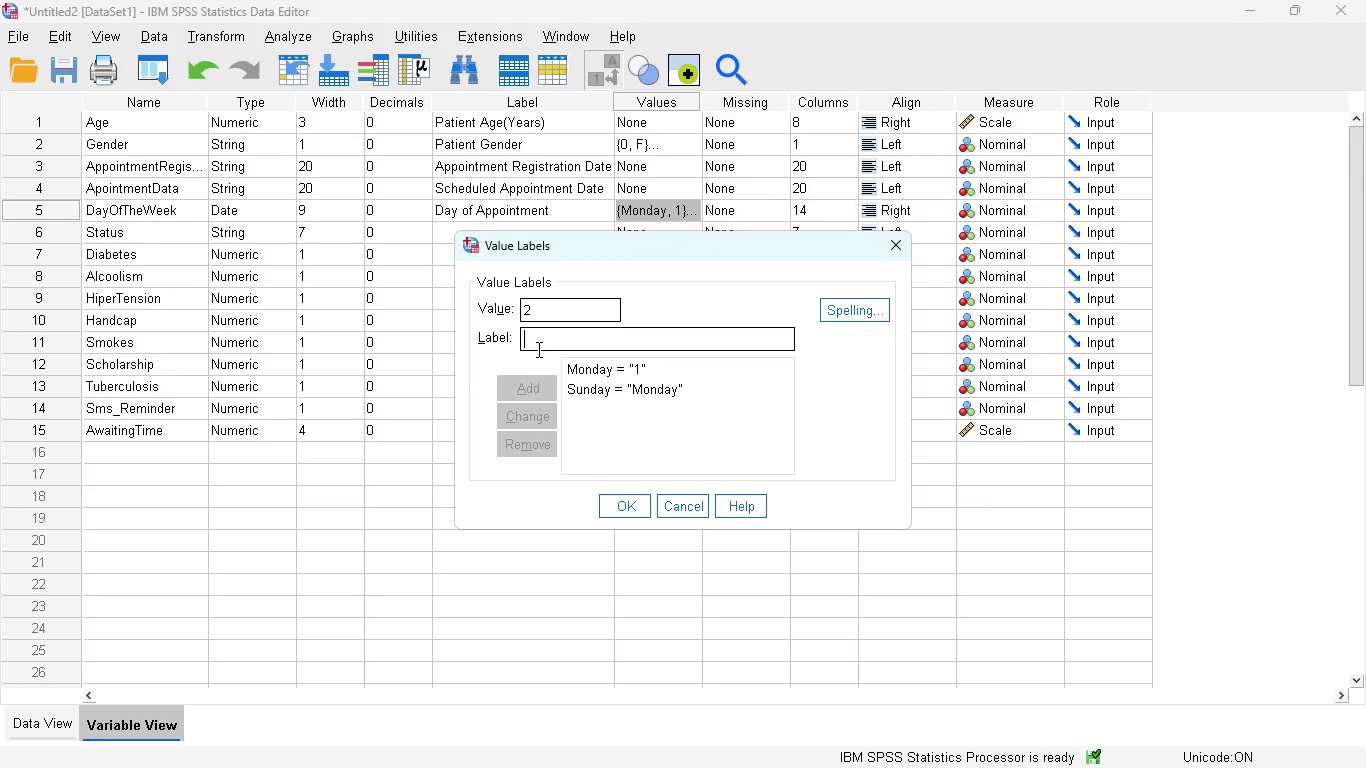 
key(T)
 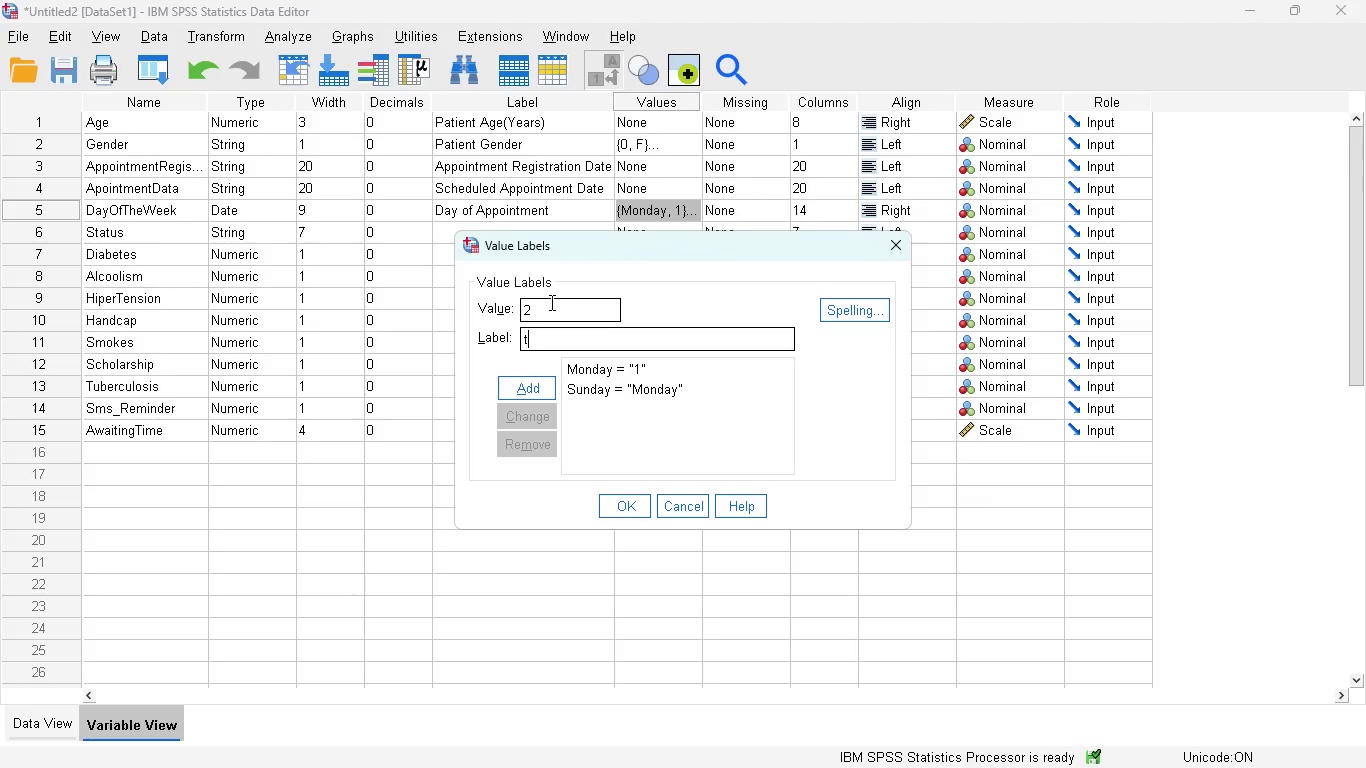 
wait(27.81)
 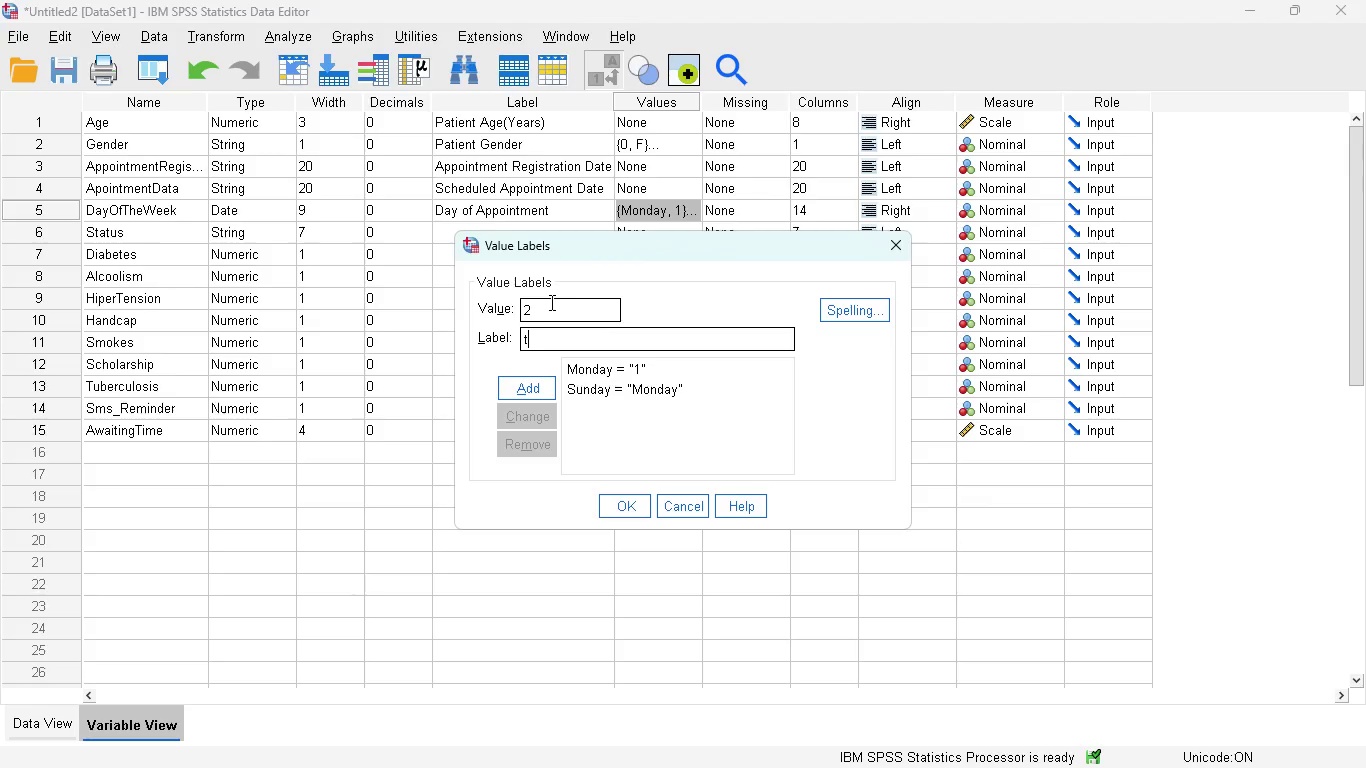 
left_click([690, 508])
 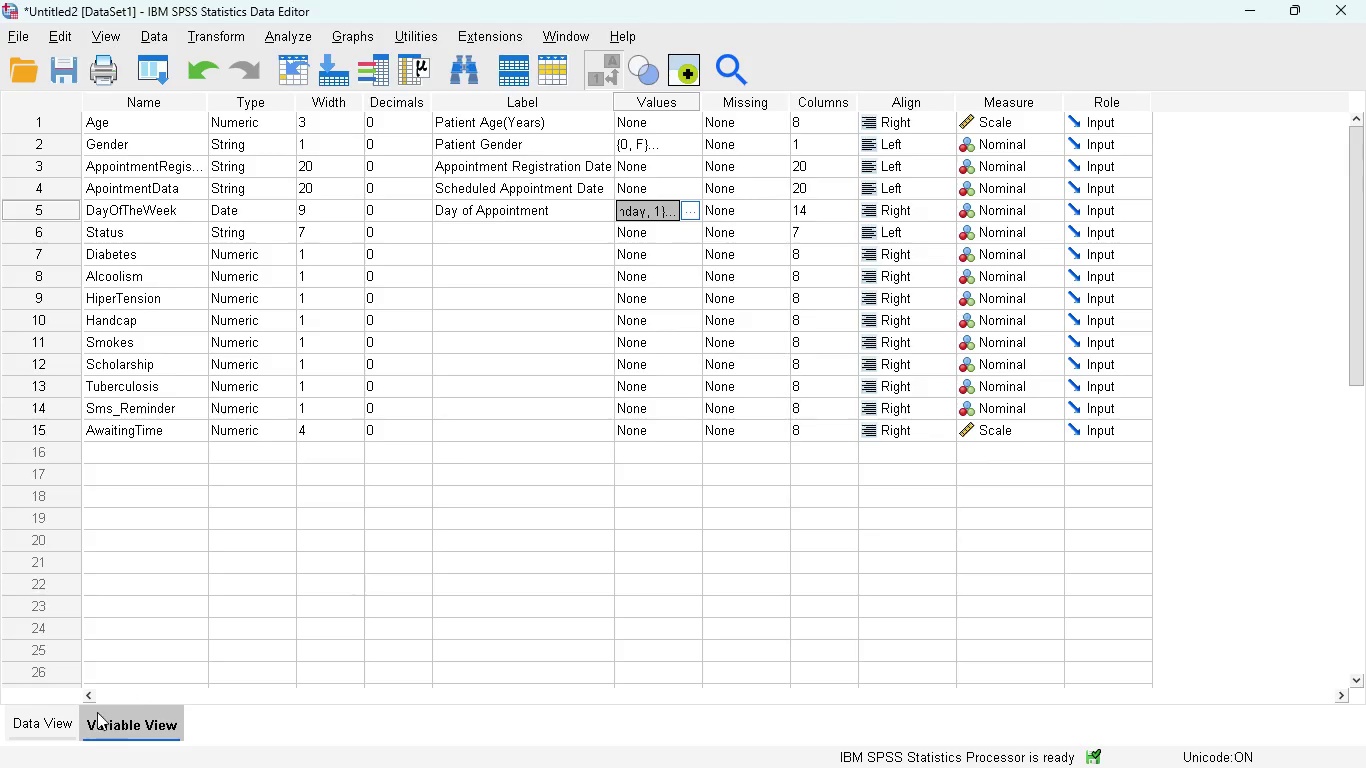 
left_click([61, 720])
 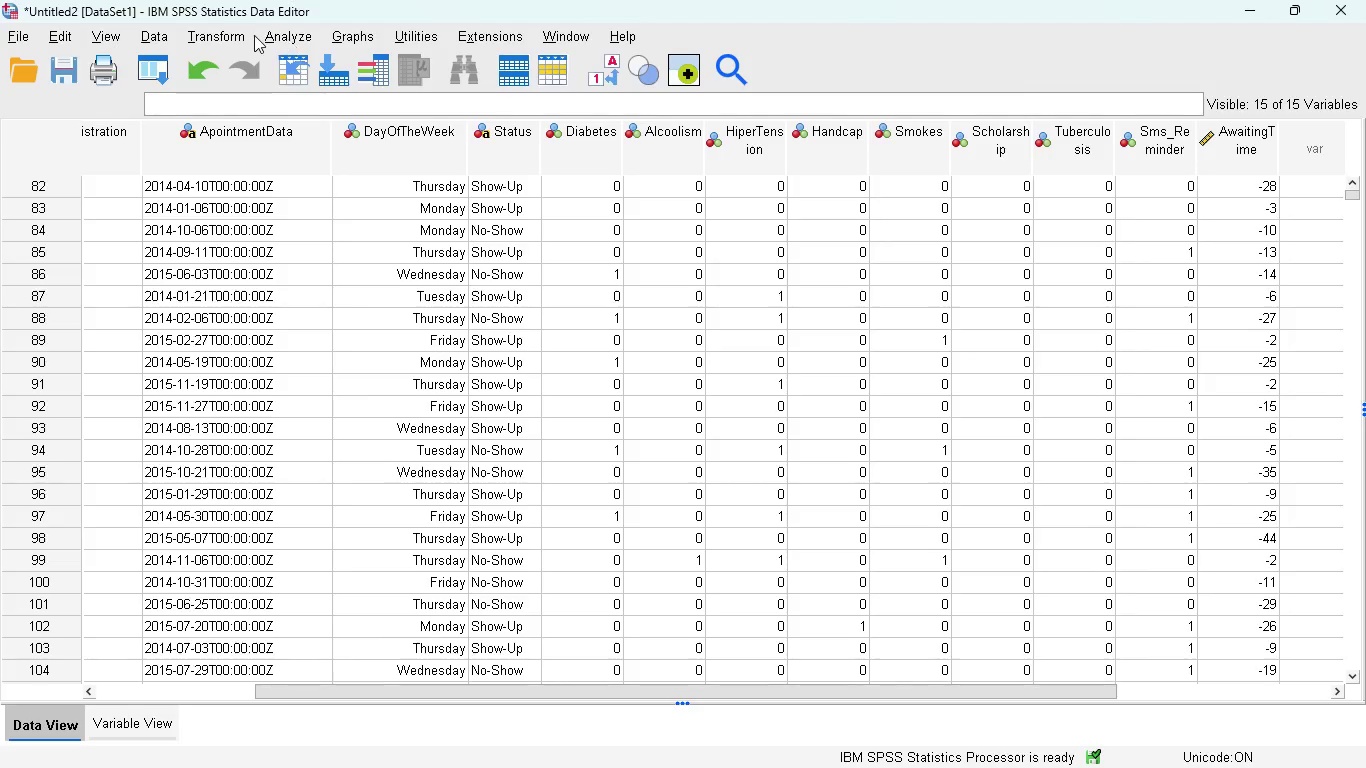 
left_click([228, 31])
 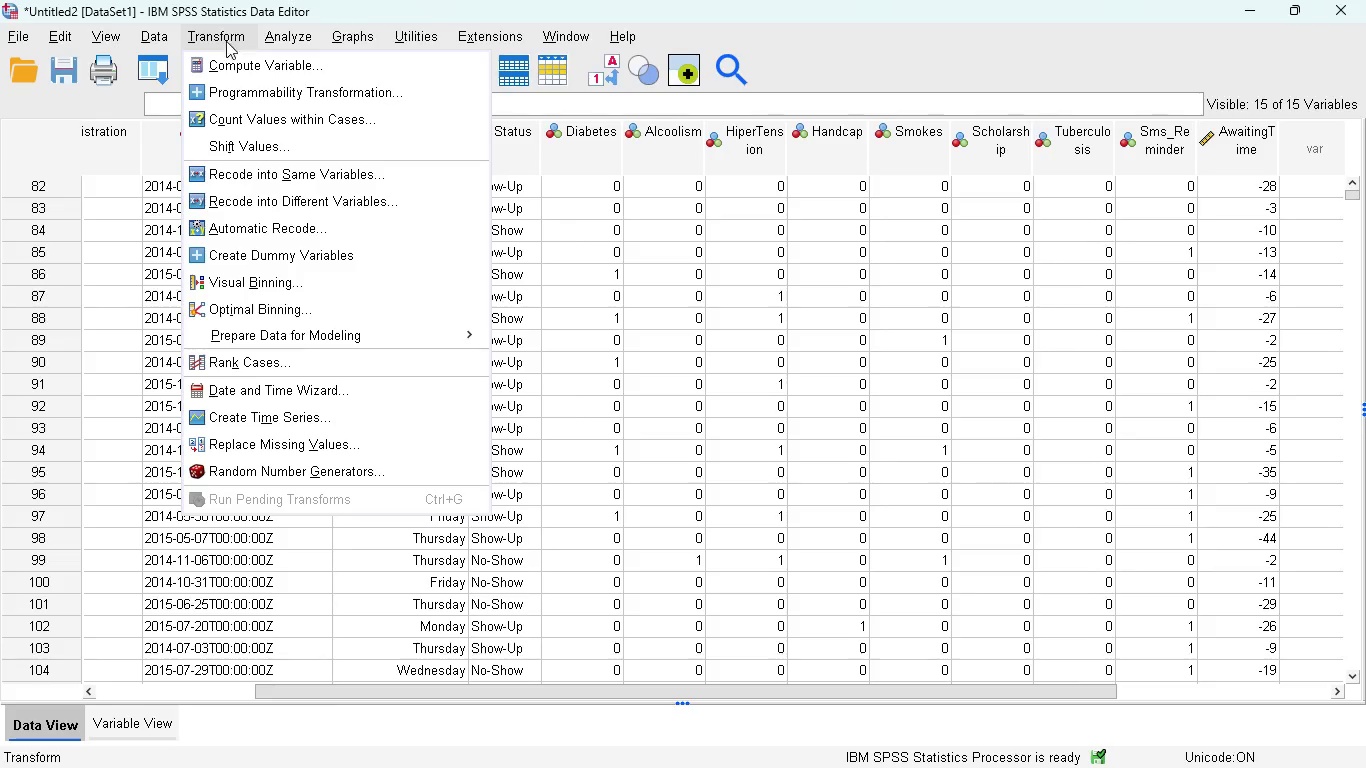 
left_click([225, 67])
 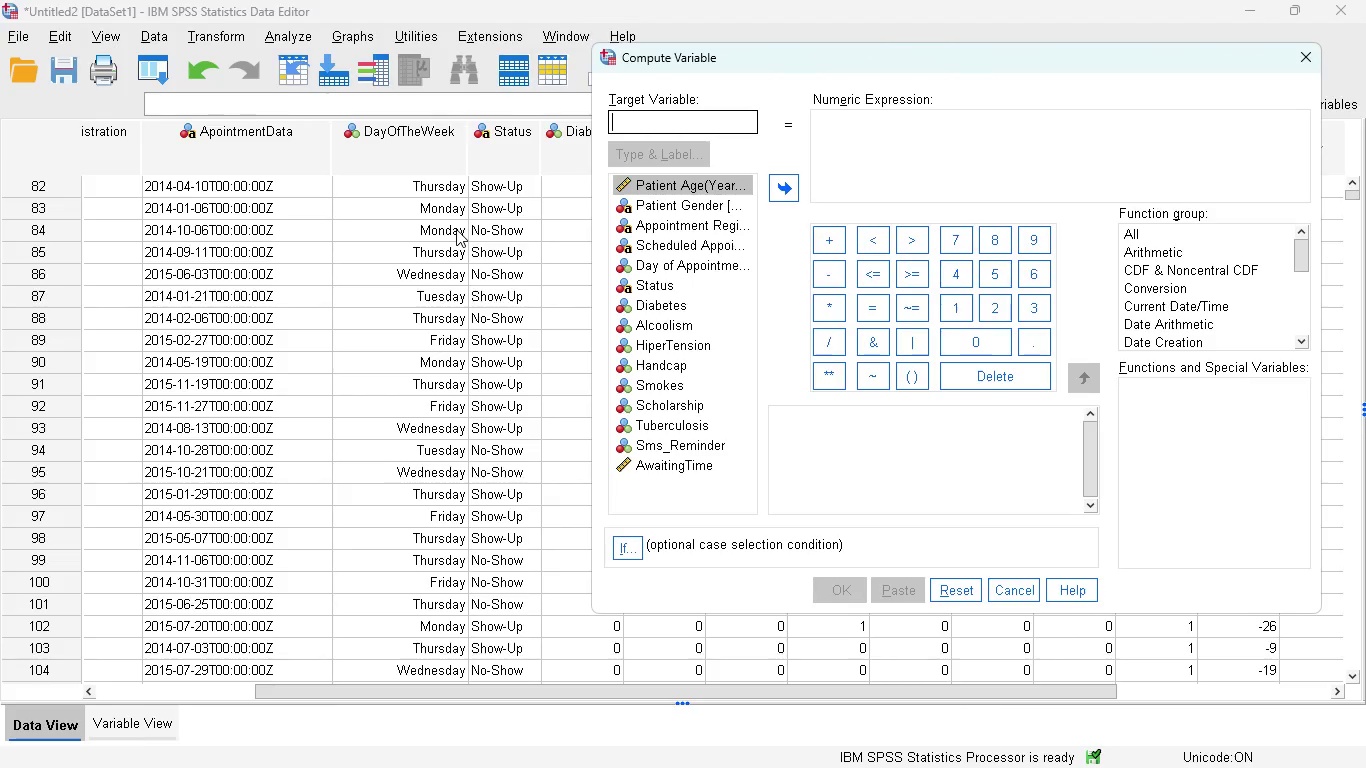 
wait(6.24)
 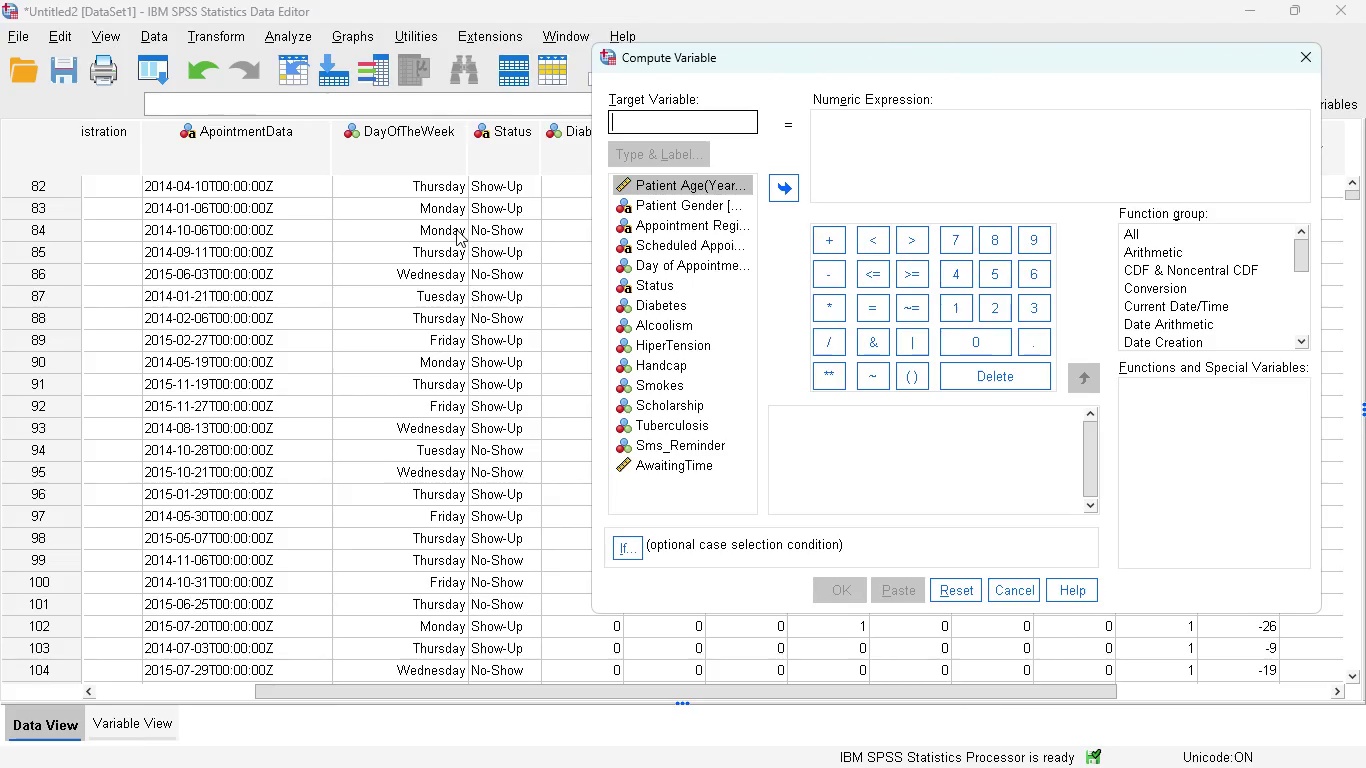 
scroll: coordinate [456, 229], scroll_direction: none, amount: 0.0
 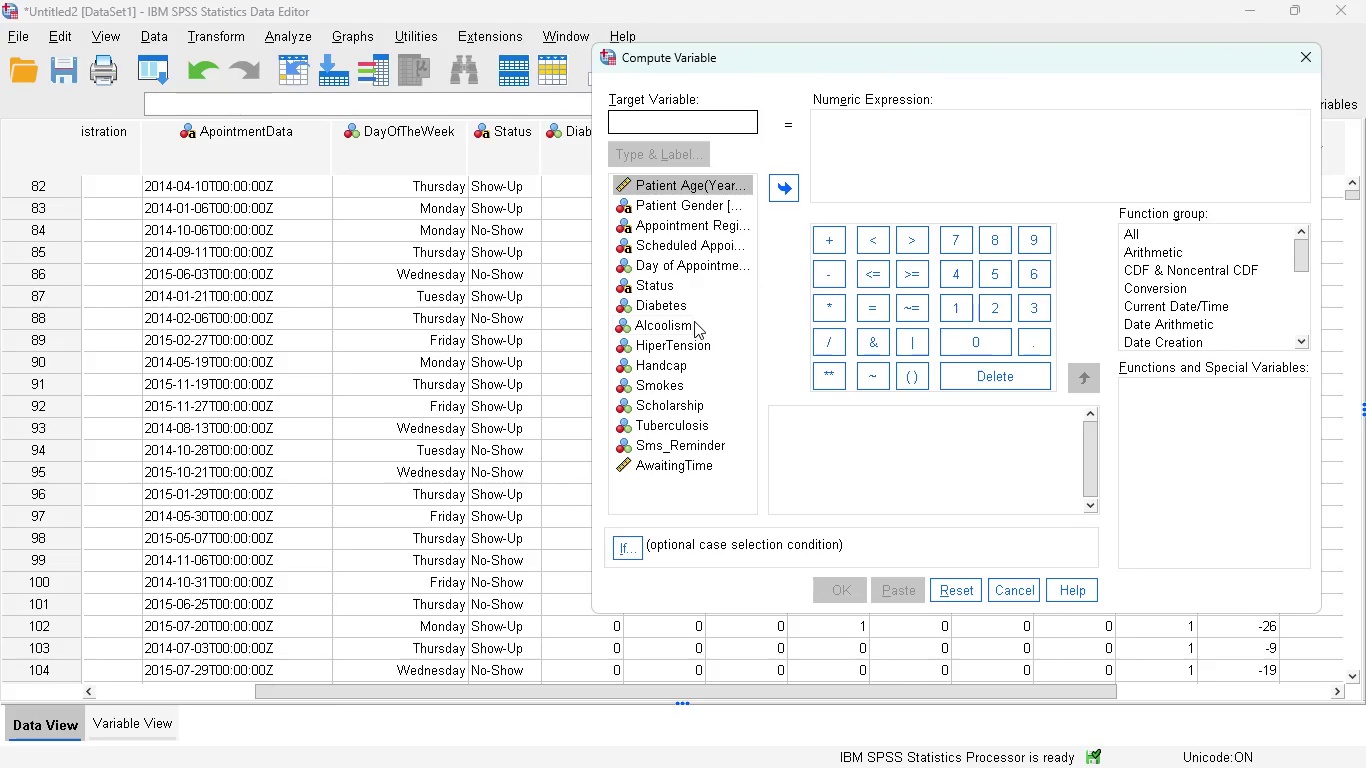 
wait(13.03)
 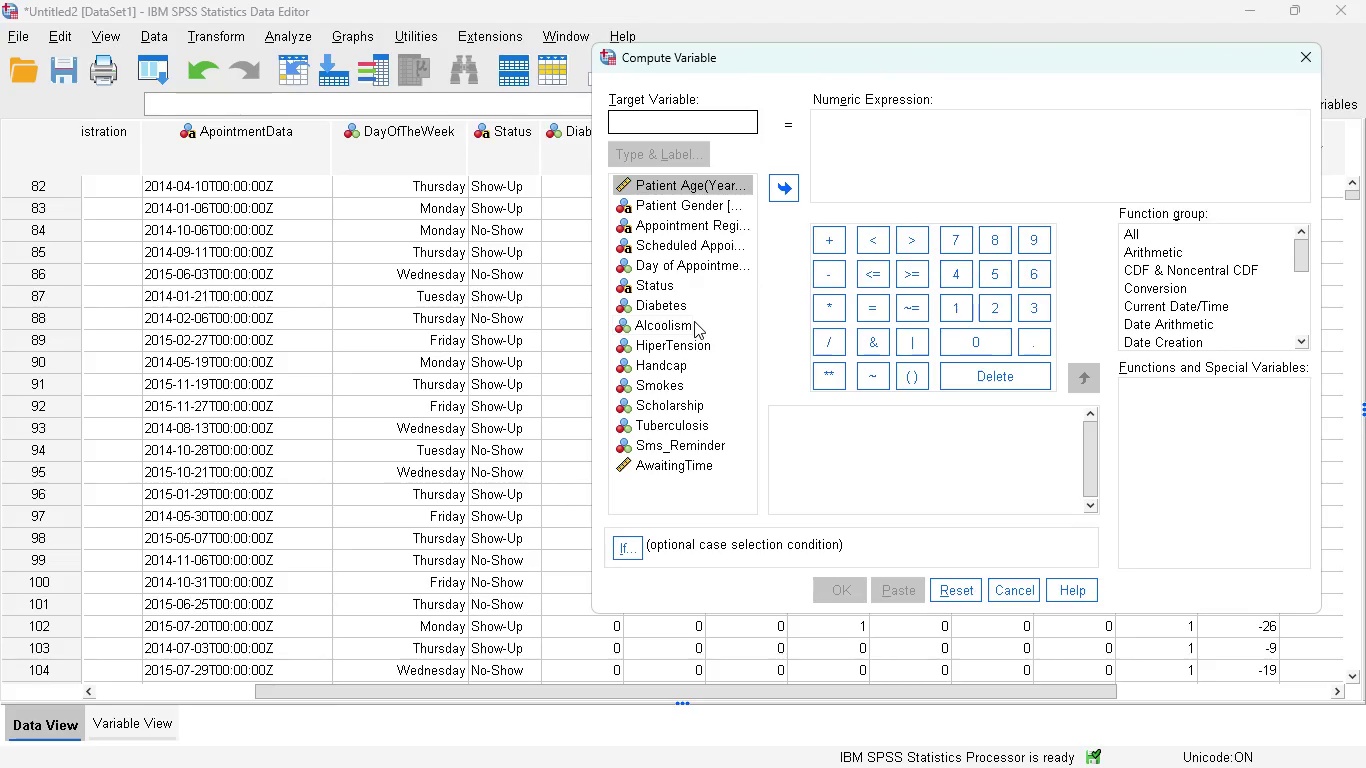 
type(day_u)
key(Backspace)
type(num)
 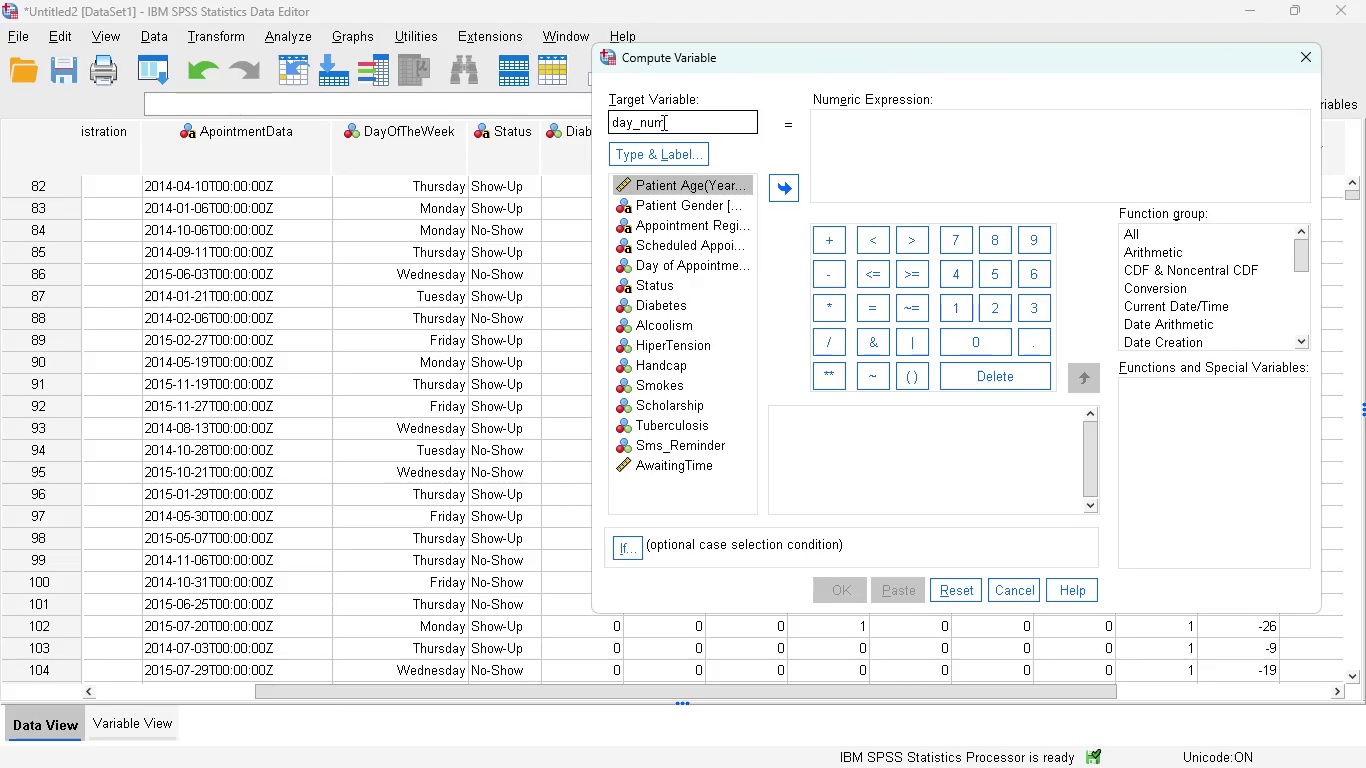 
hold_key(key=ControlLeft, duration=0.45)
 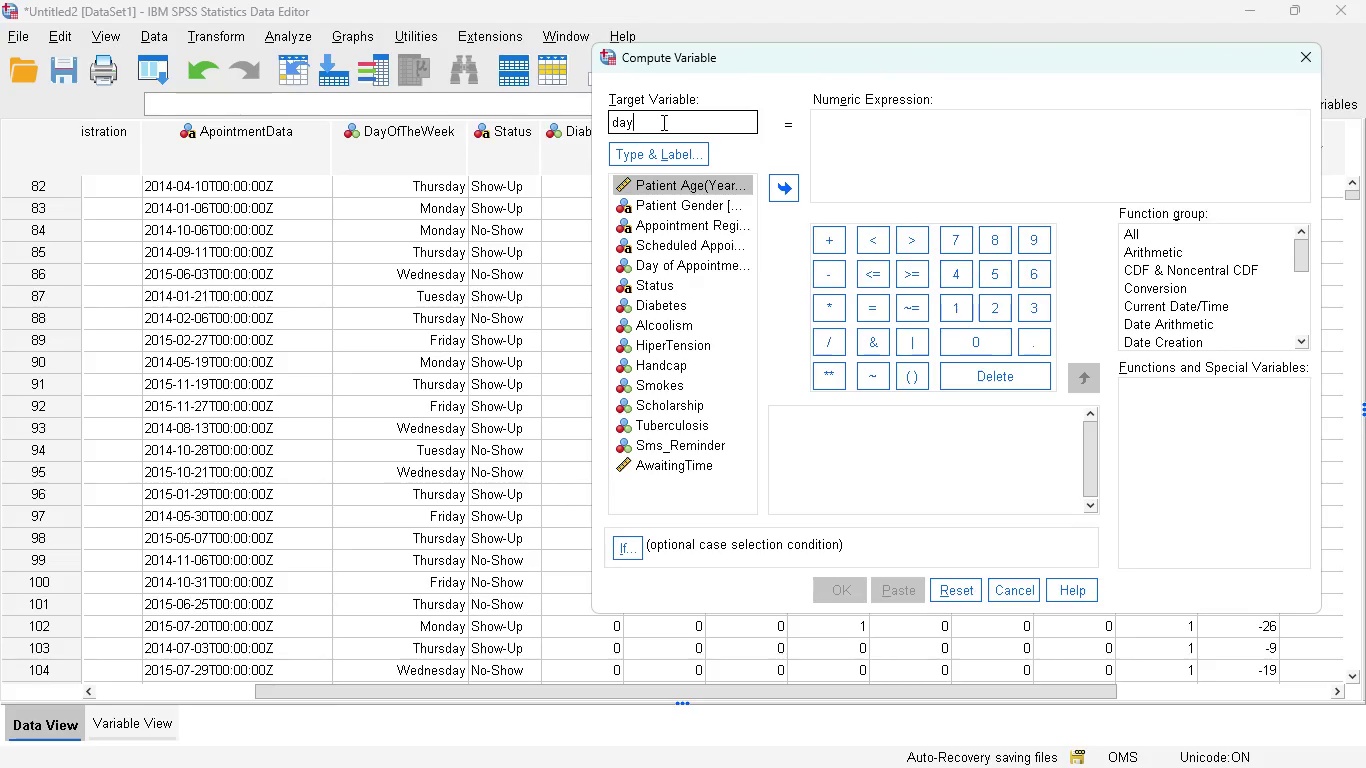 
wait(18.11)
 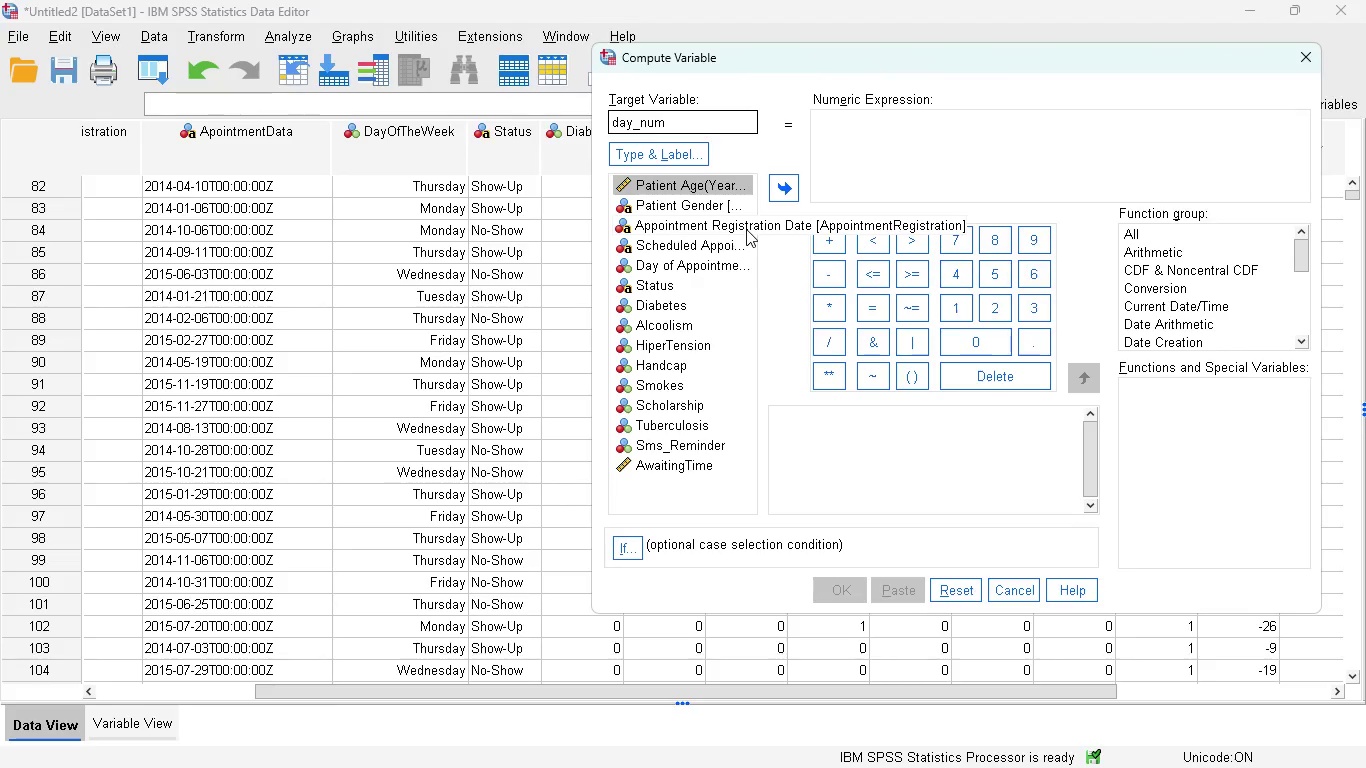 
left_click([1015, 594])
 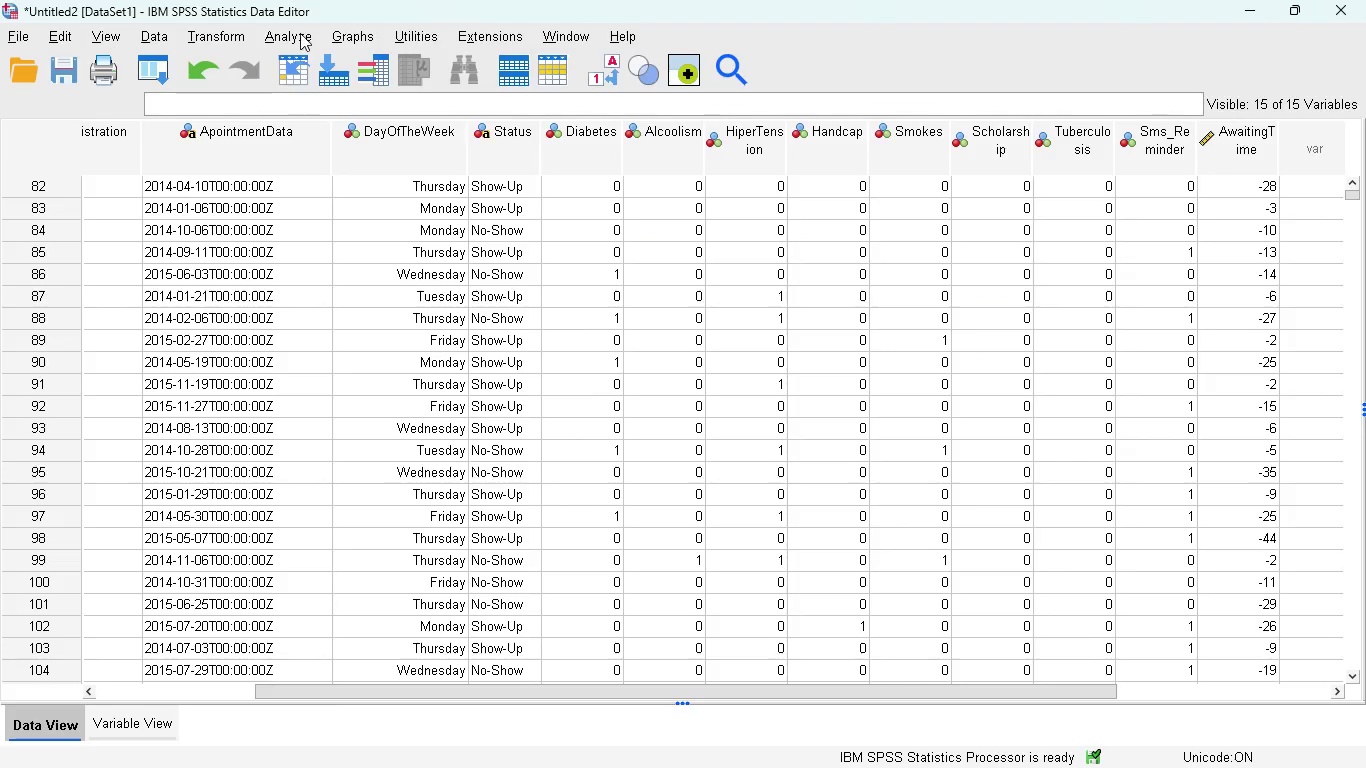 
left_click([237, 32])
 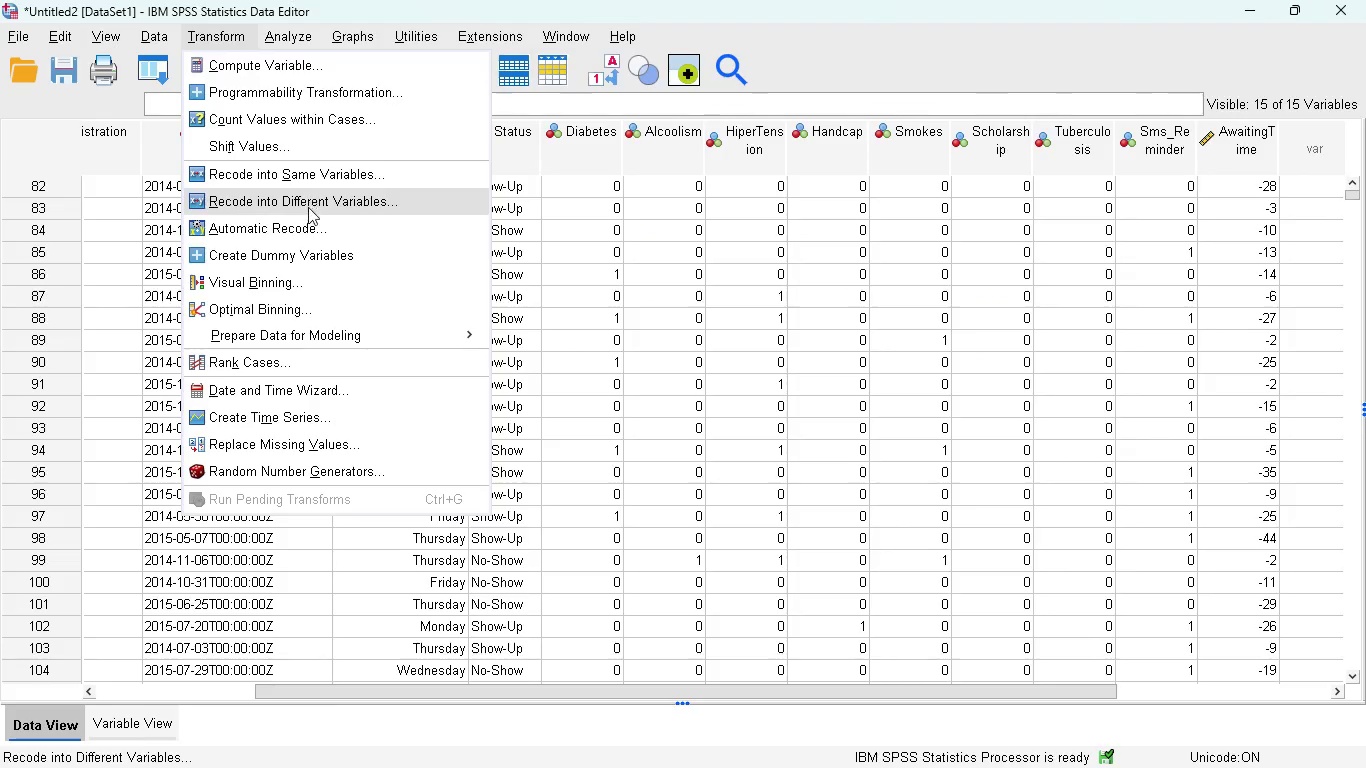 
left_click([307, 223])
 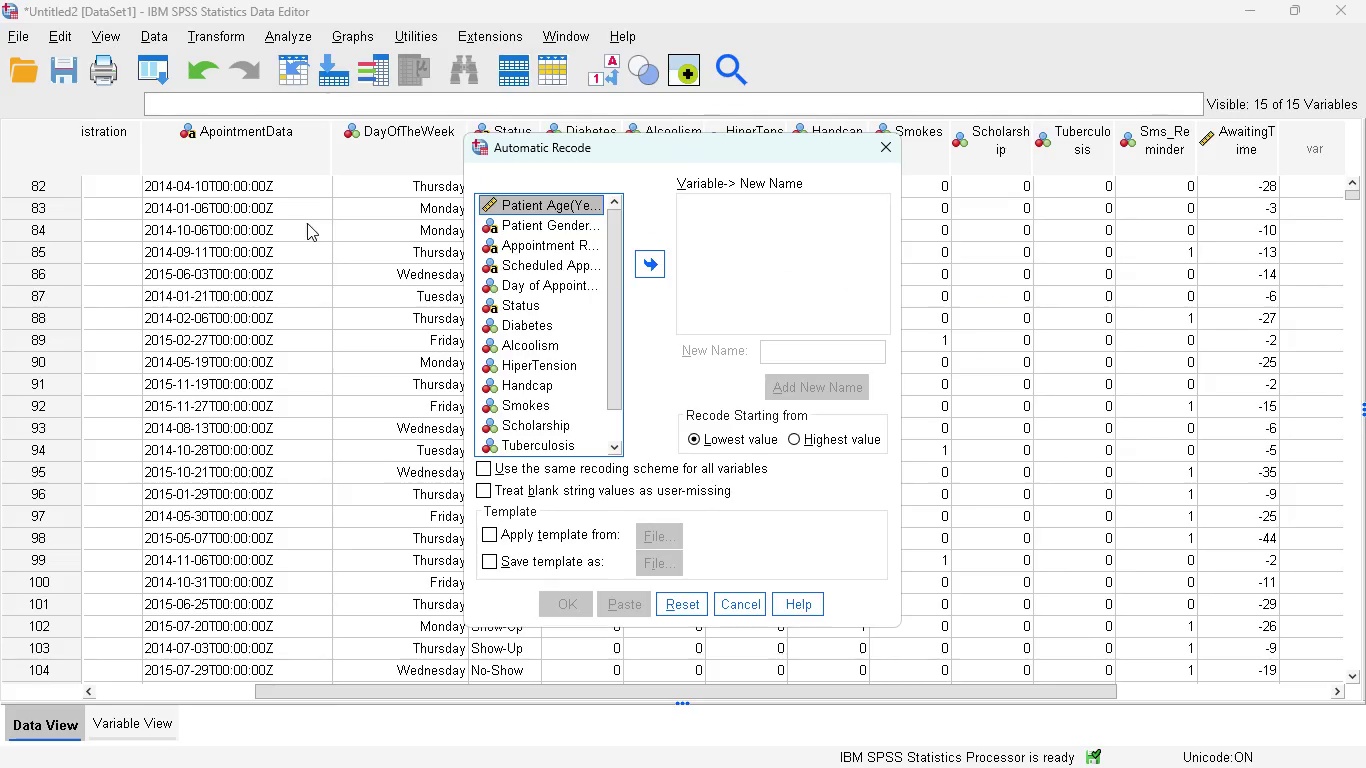 
mouse_move([576, 273])
 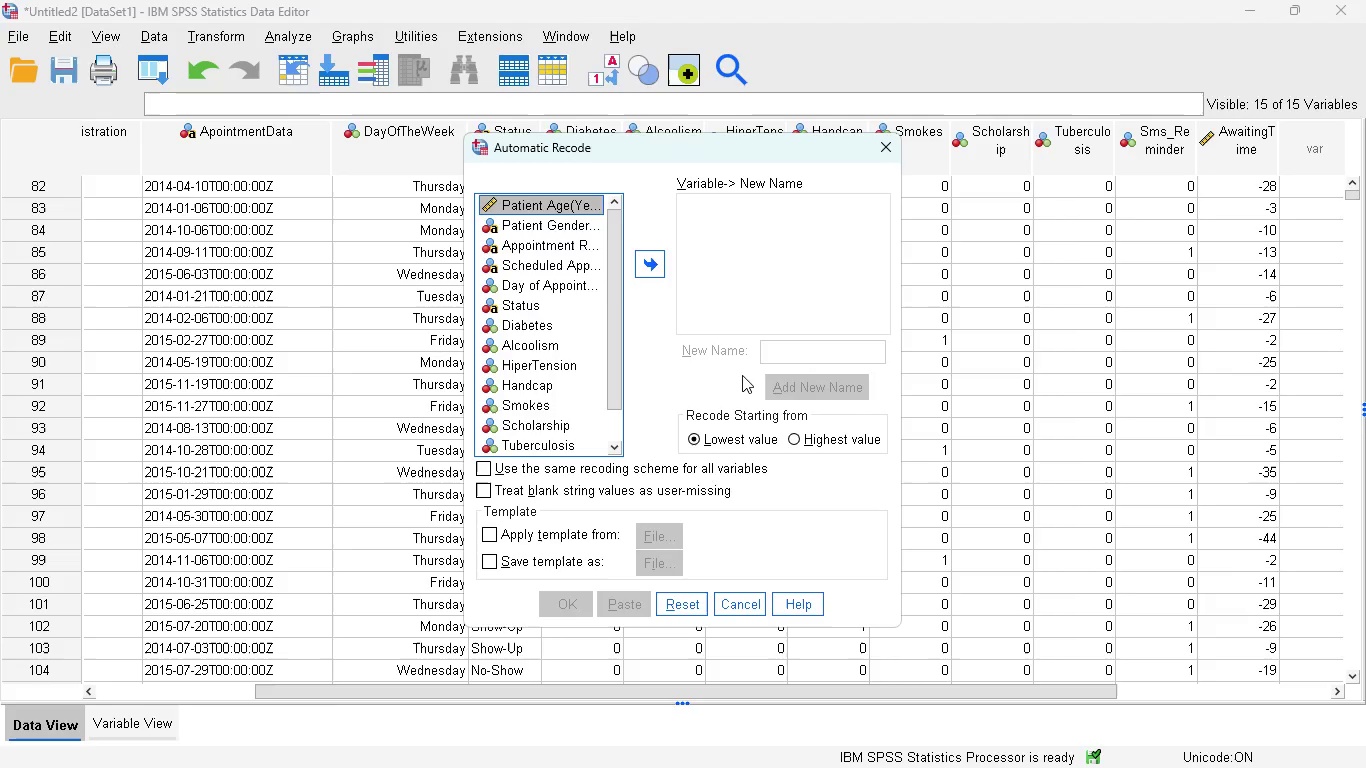 
wait(9.22)
 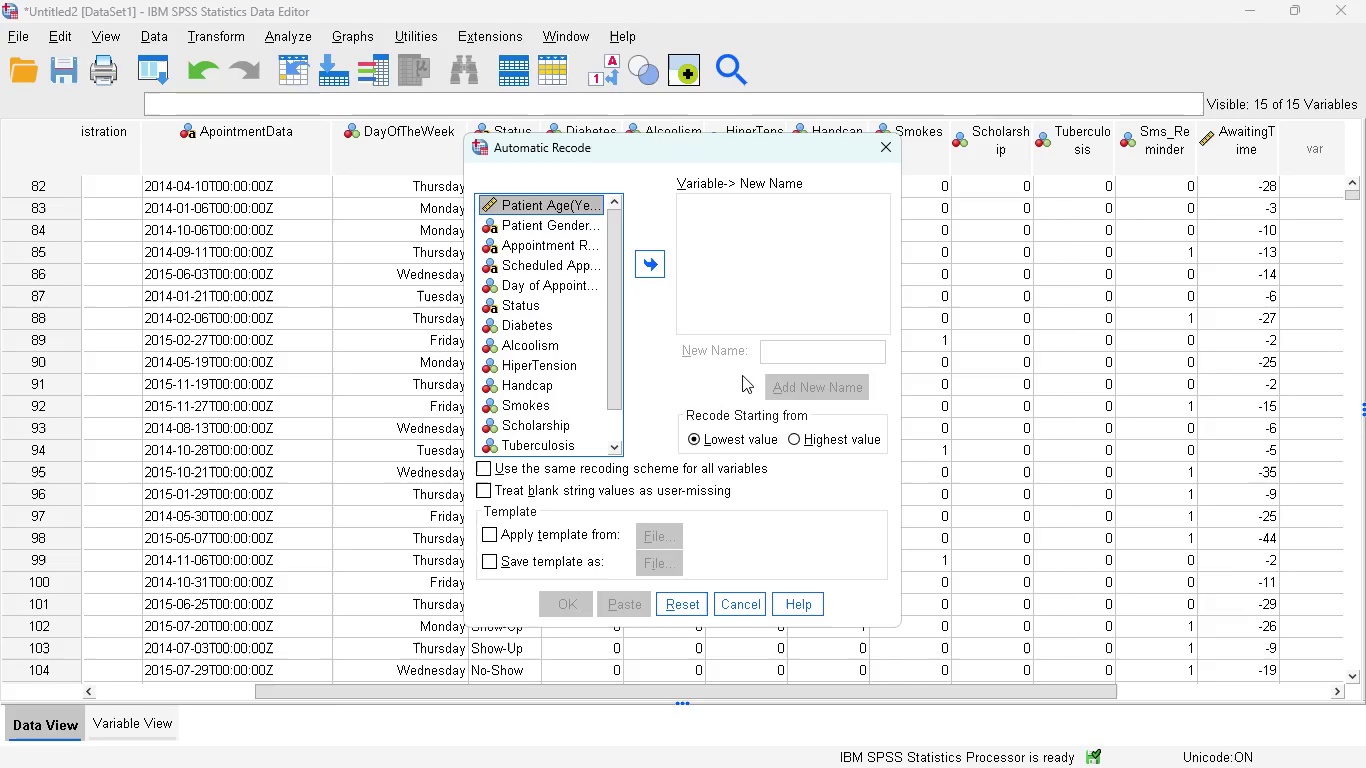 
left_click([576, 284])
 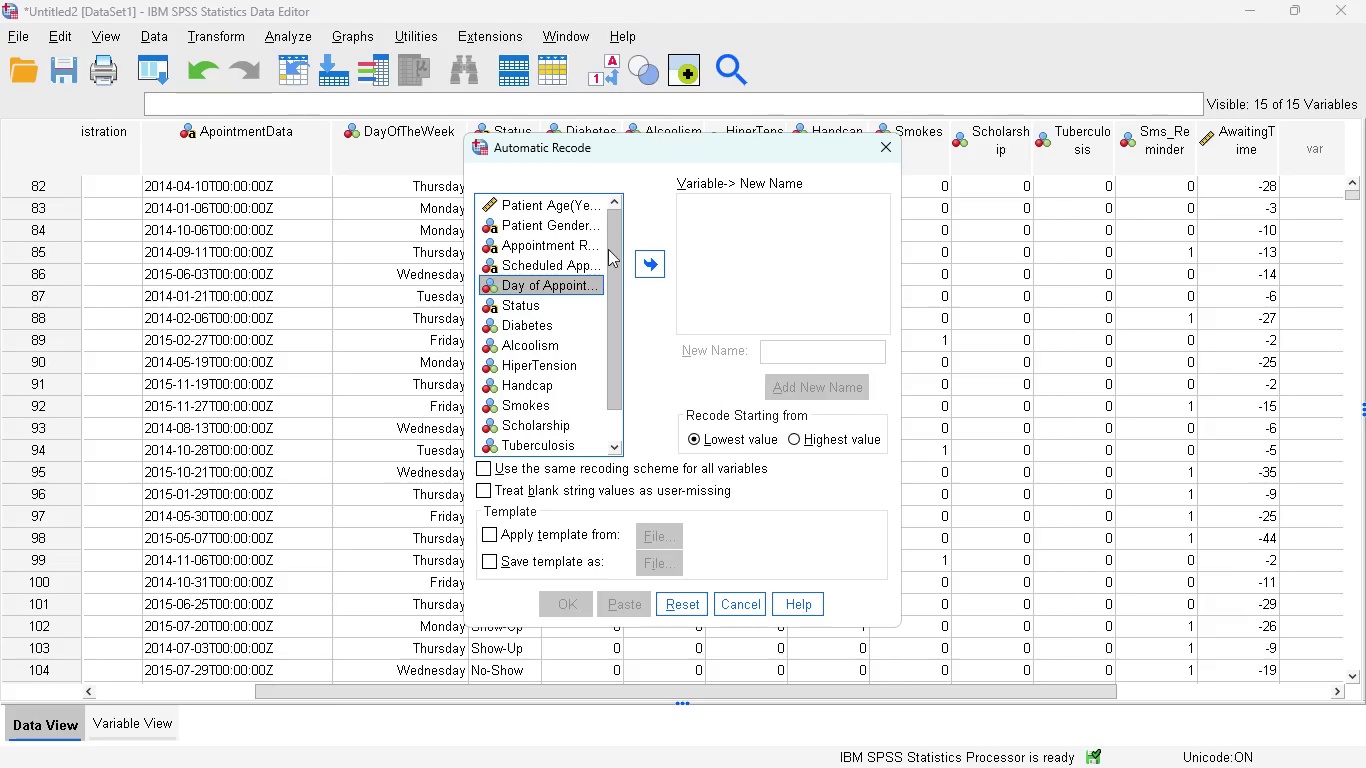 
mouse_move([587, 273])
 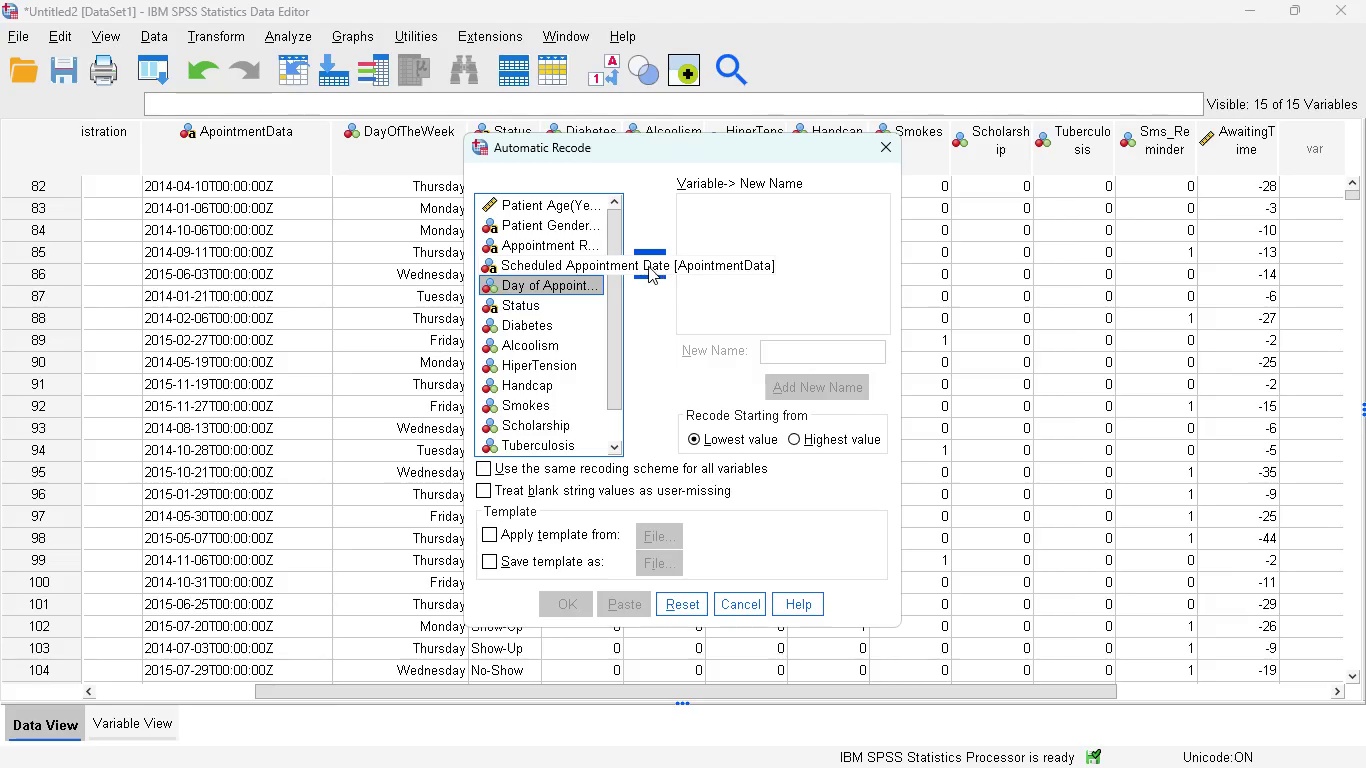 
left_click([648, 266])
 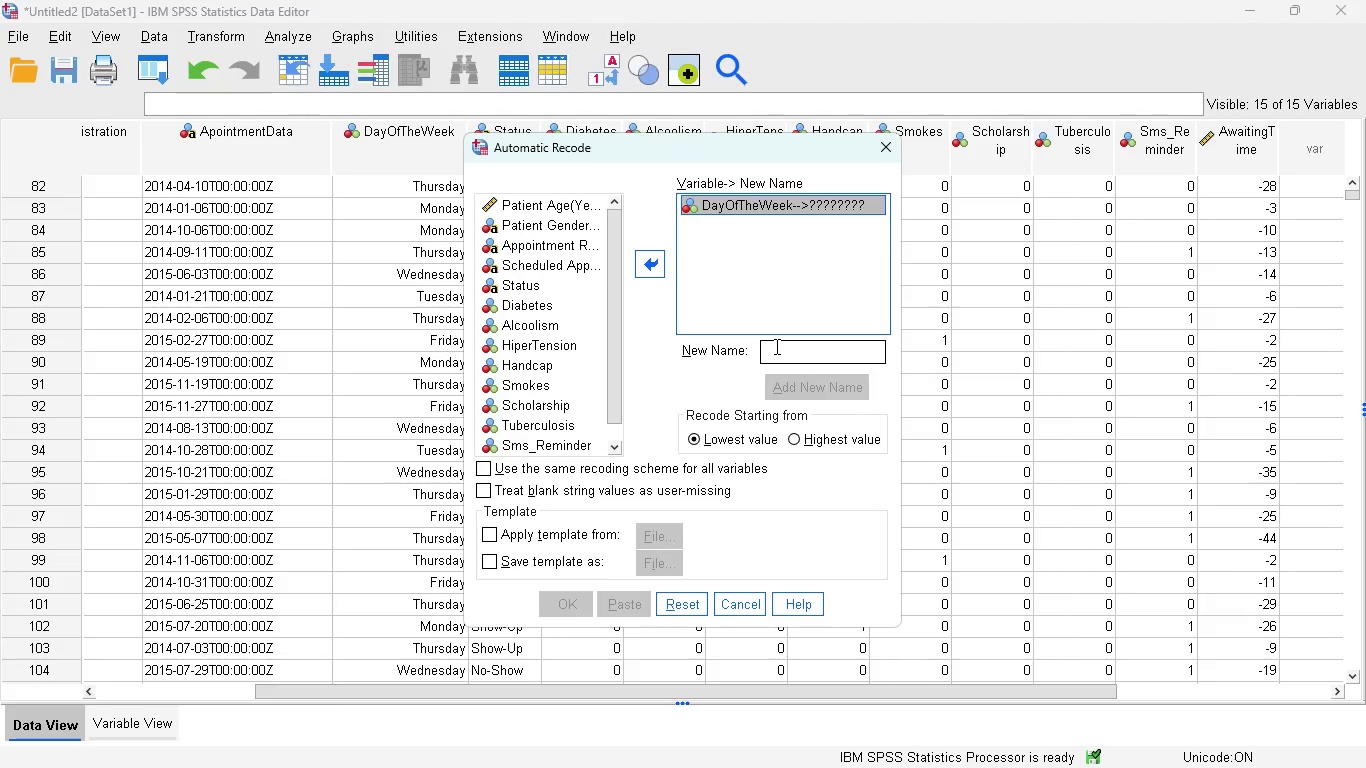 
left_click([779, 347])
 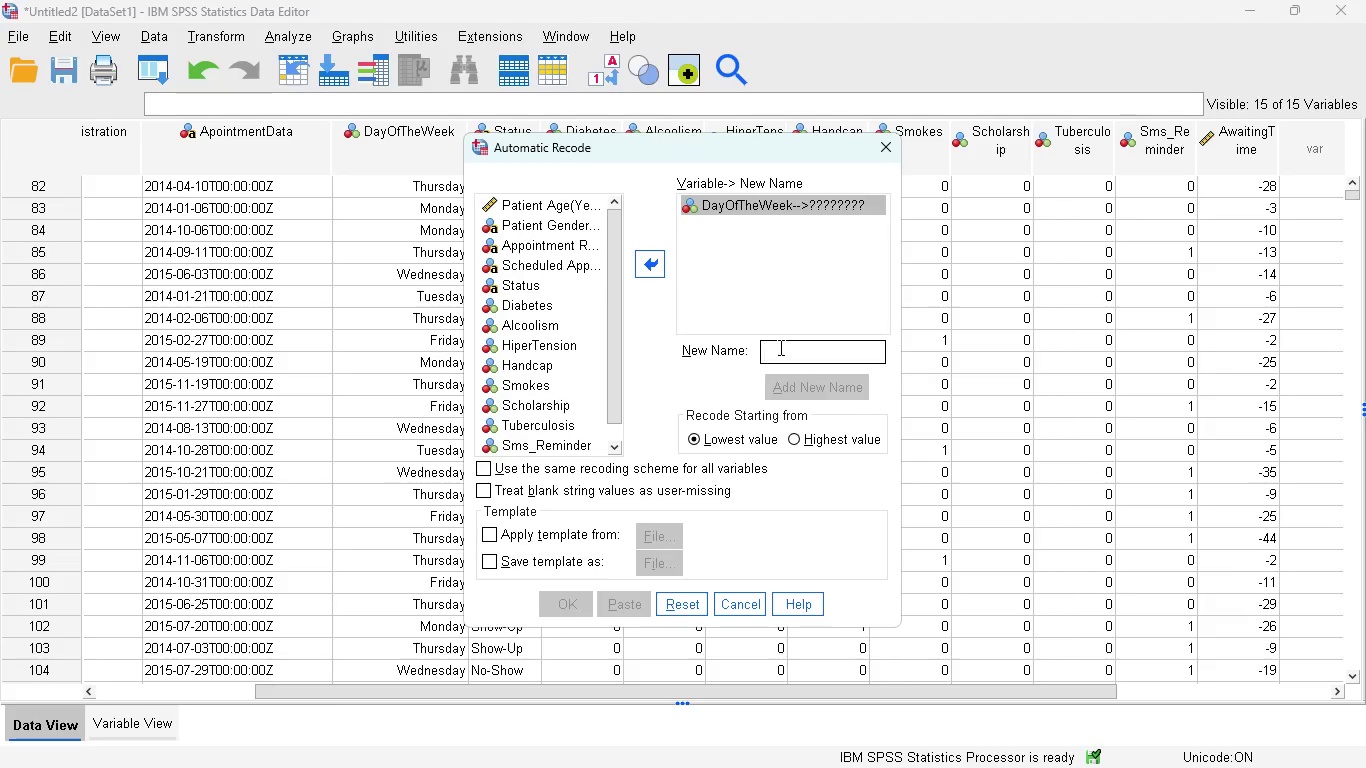 
type(Day_num)
 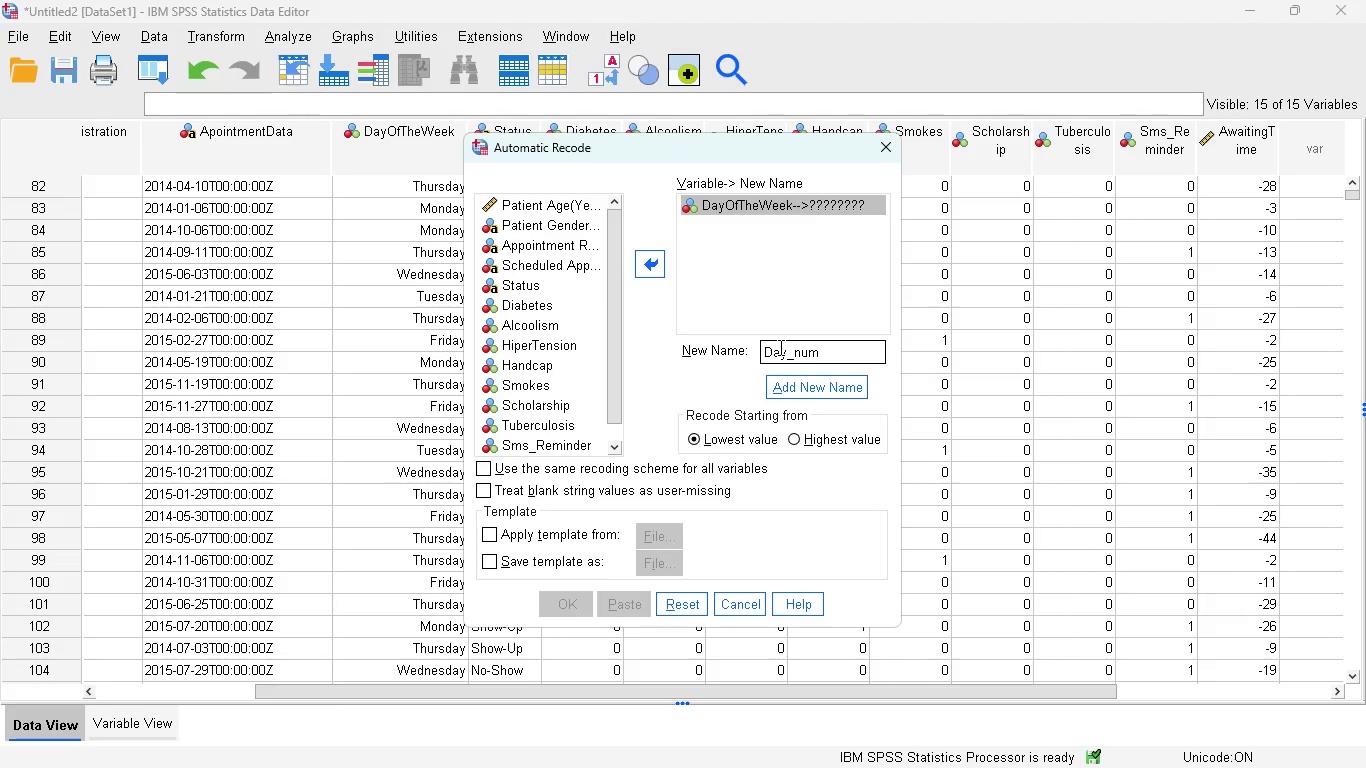 
wait(6.2)
 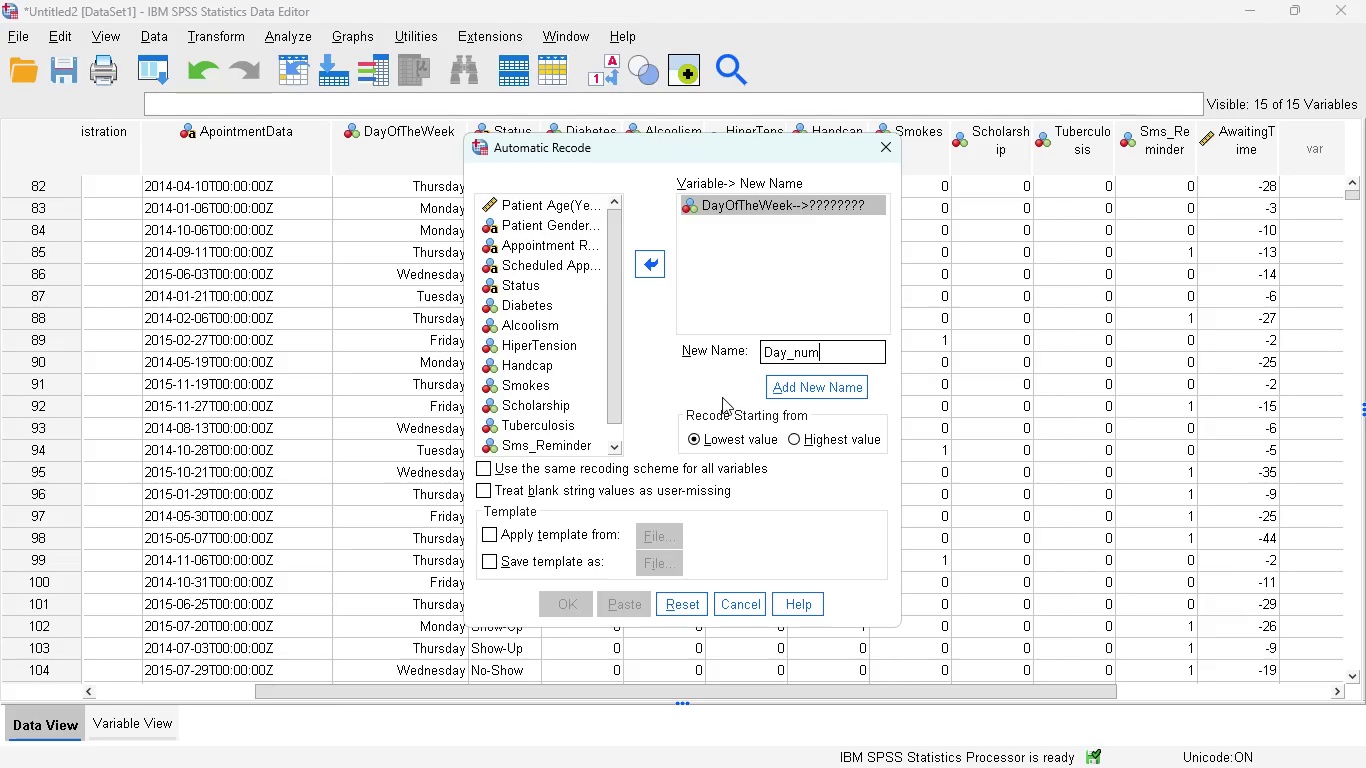 
left_click([807, 391])
 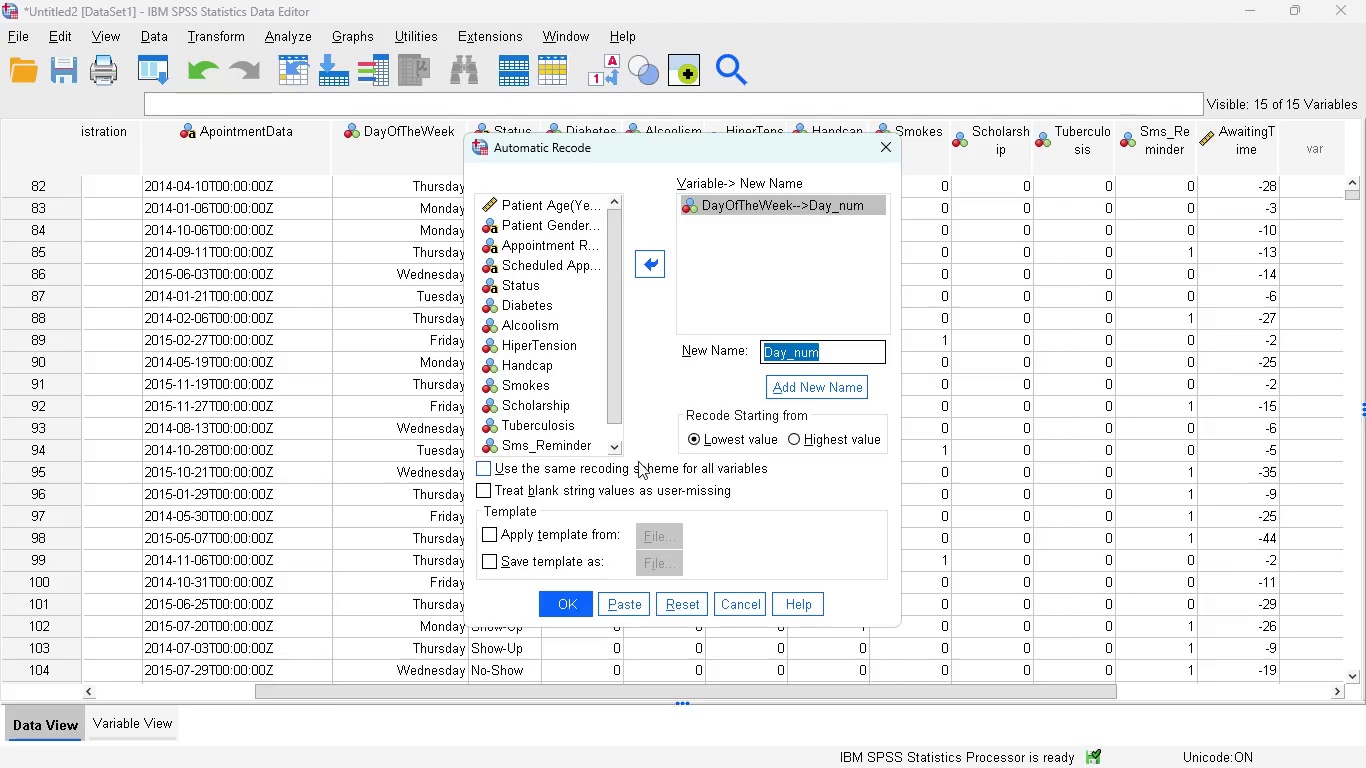 
wait(13.66)
 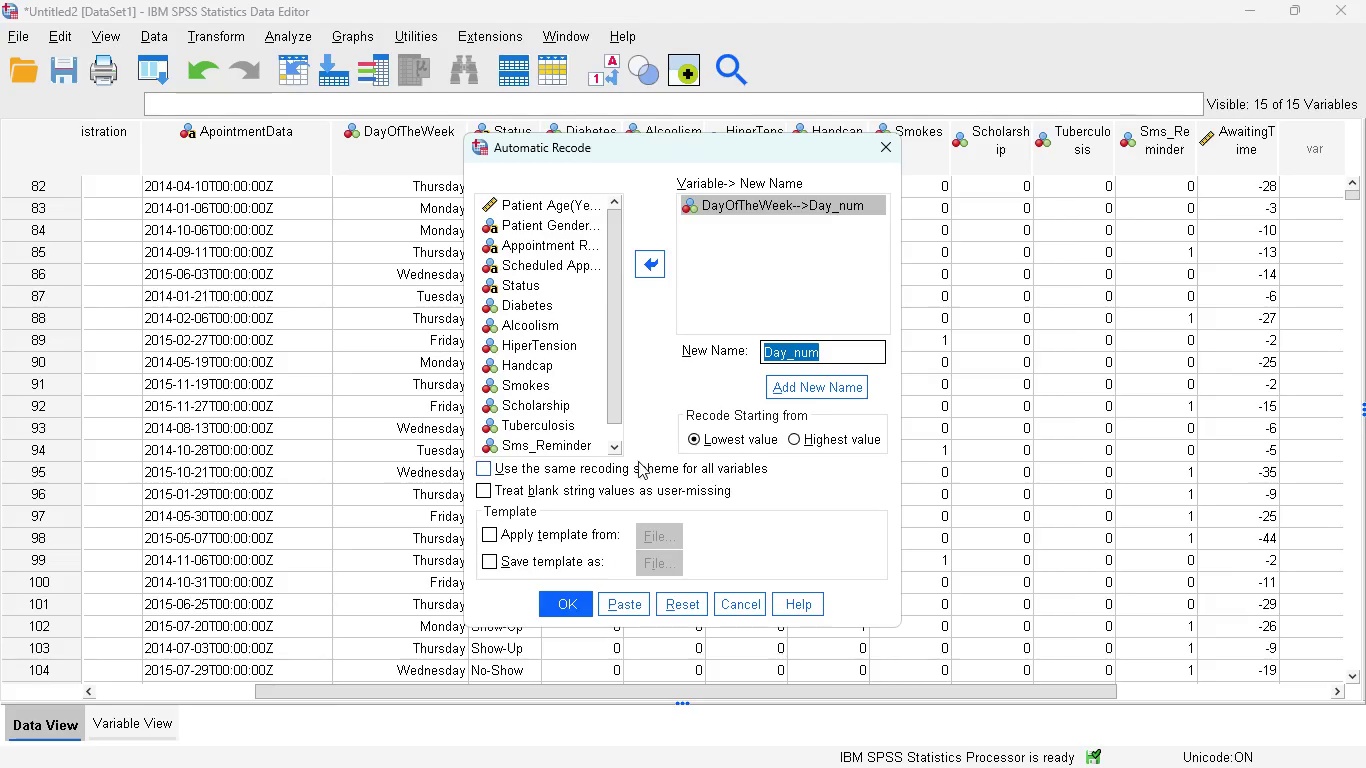 
left_click([620, 602])
 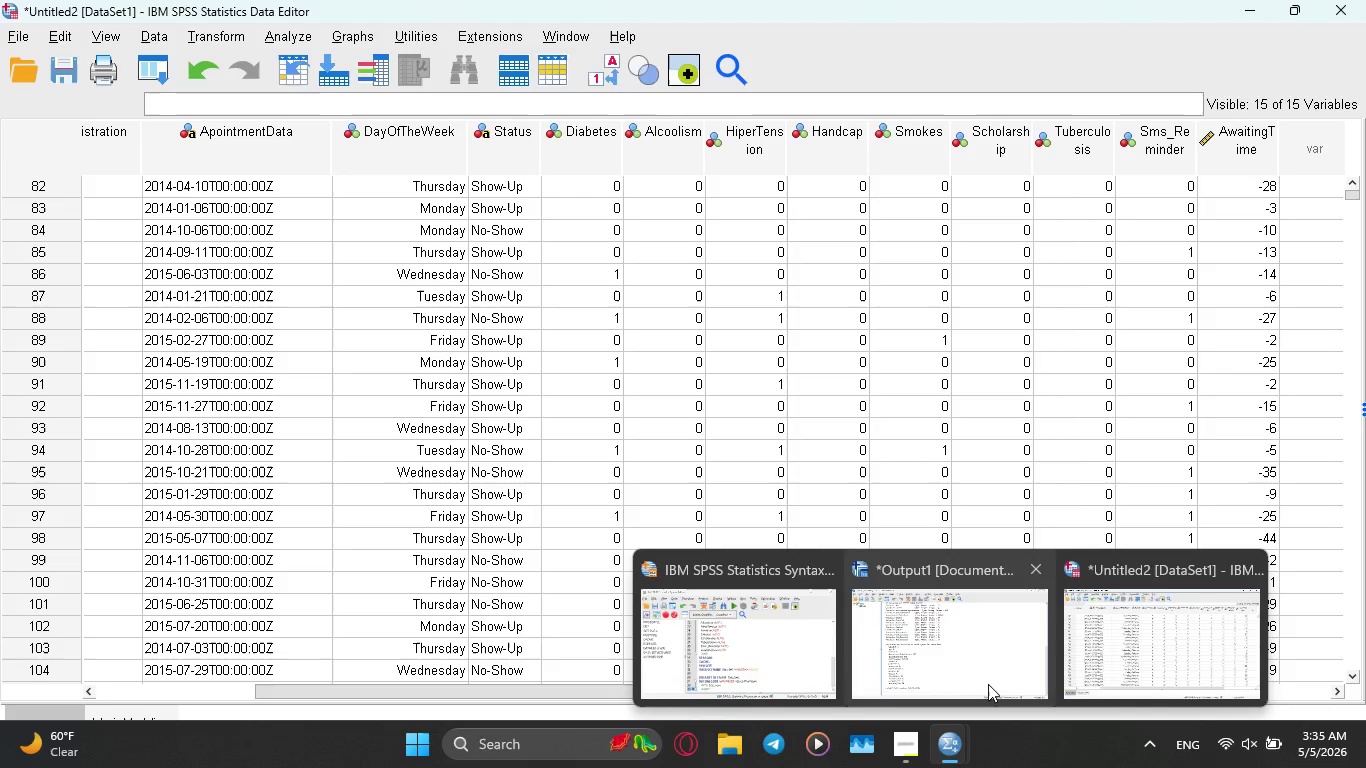 
left_click([763, 636])
 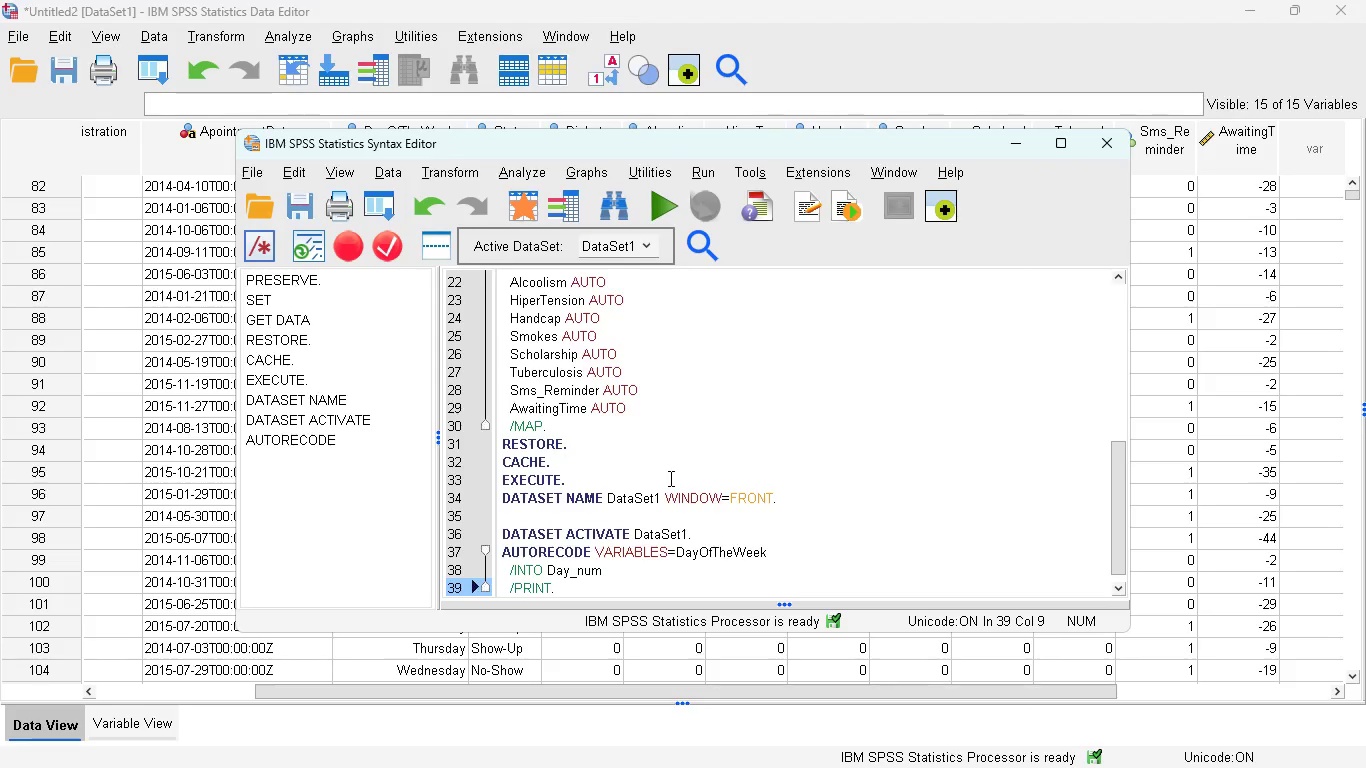 
scroll: coordinate [669, 478], scroll_direction: down, amount: 2.0
 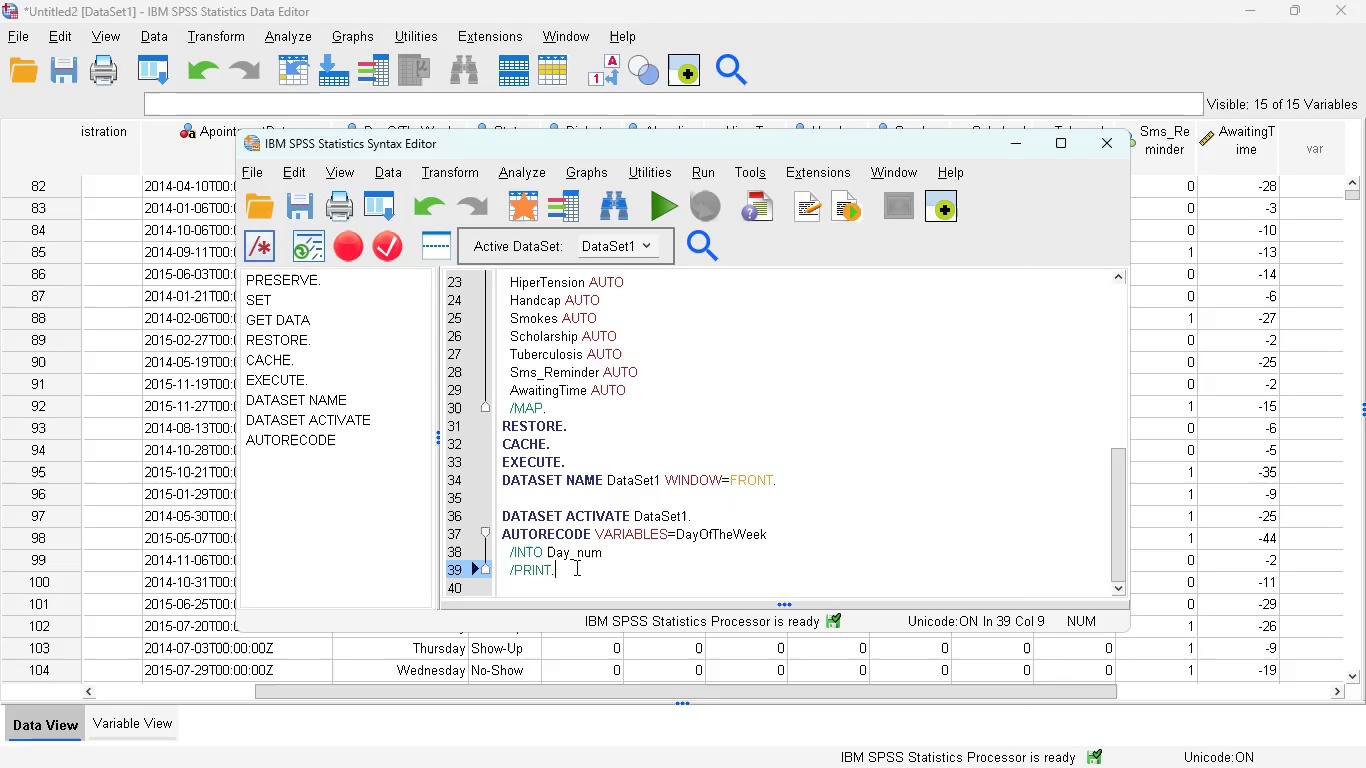 
left_click_drag(start_coordinate=[575, 567], to_coordinate=[500, 516])
 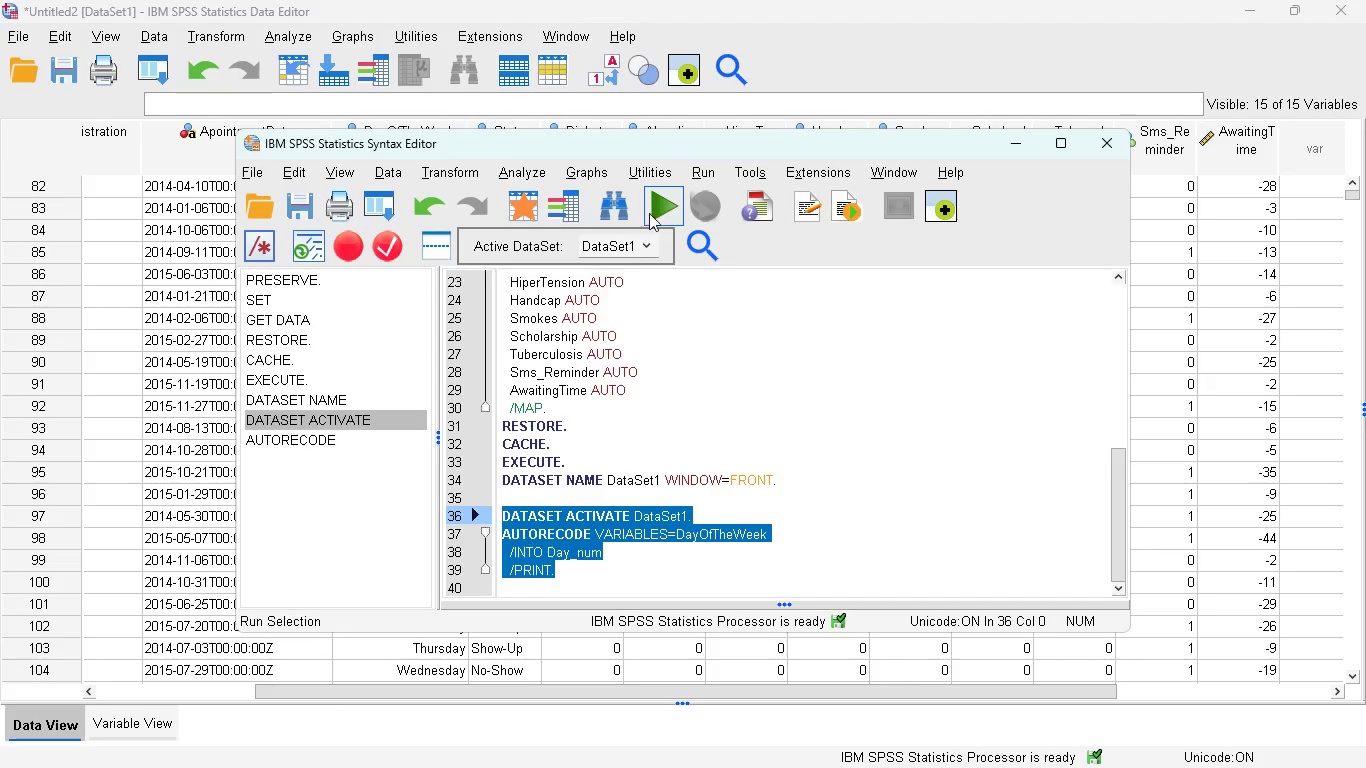 
left_click([655, 206])
 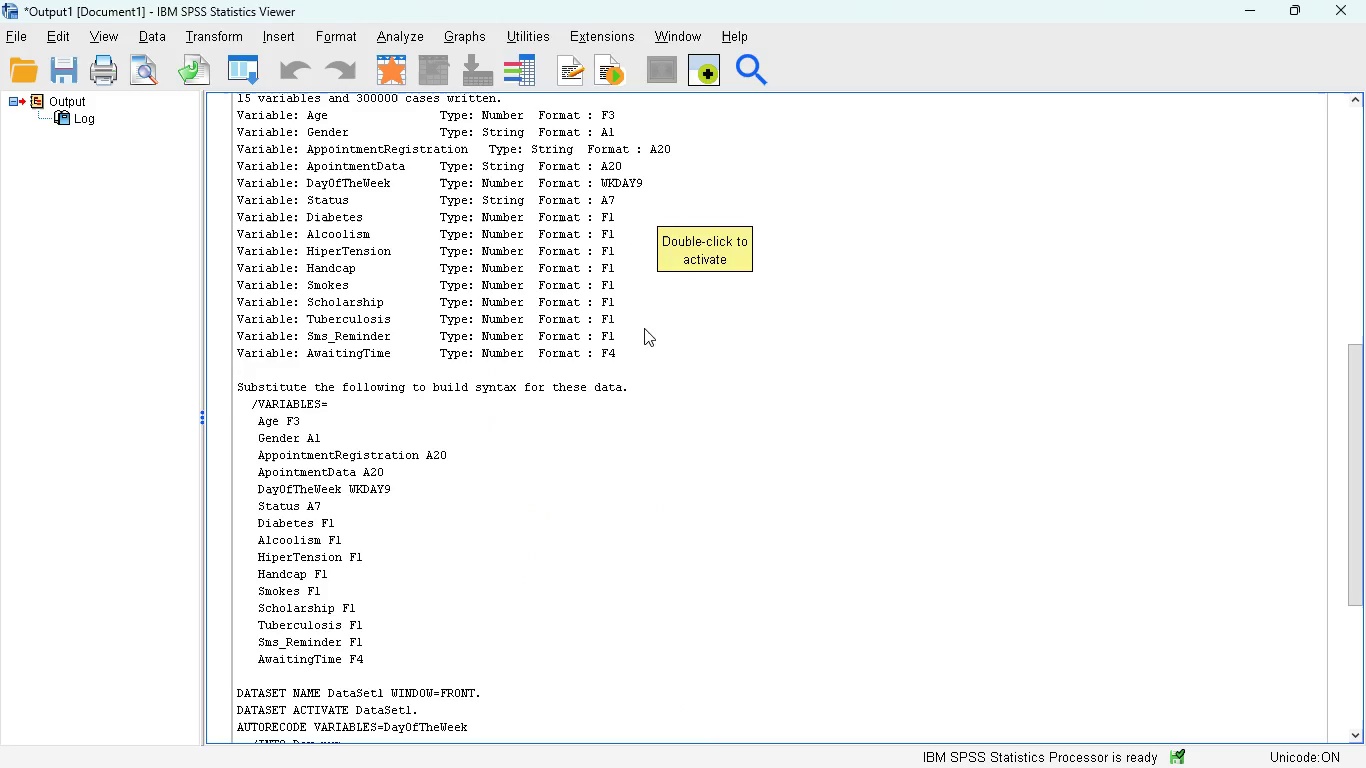 
scroll: coordinate [644, 339], scroll_direction: down, amount: 8.0
 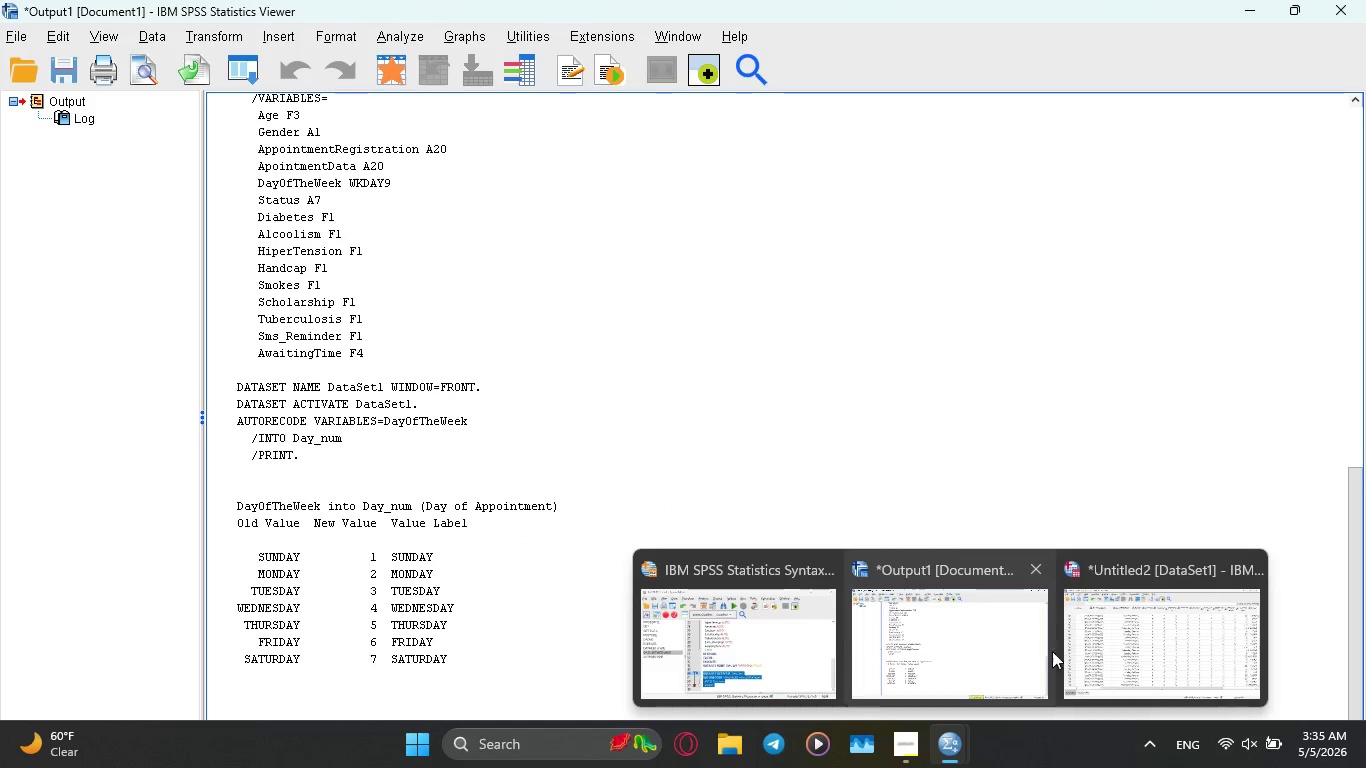 
wait(5.46)
 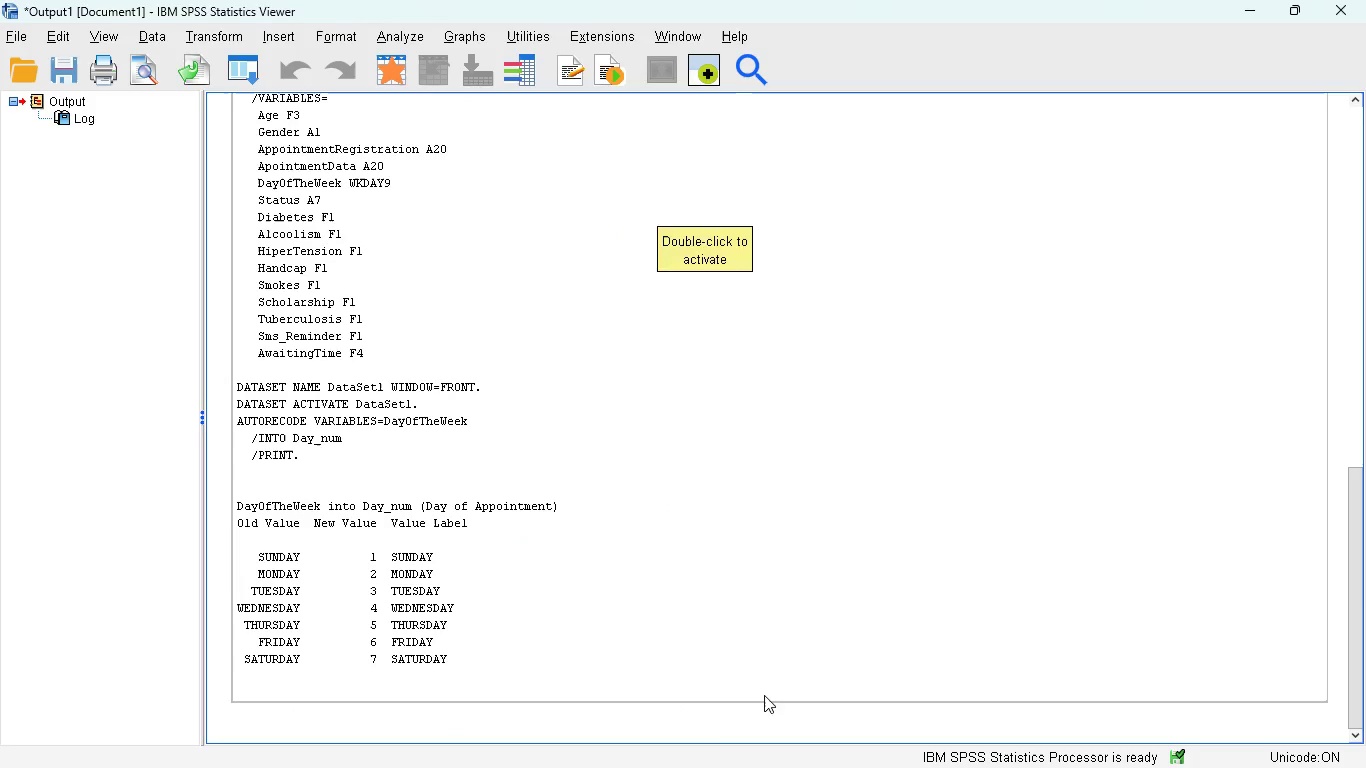 
left_click([1103, 651])
 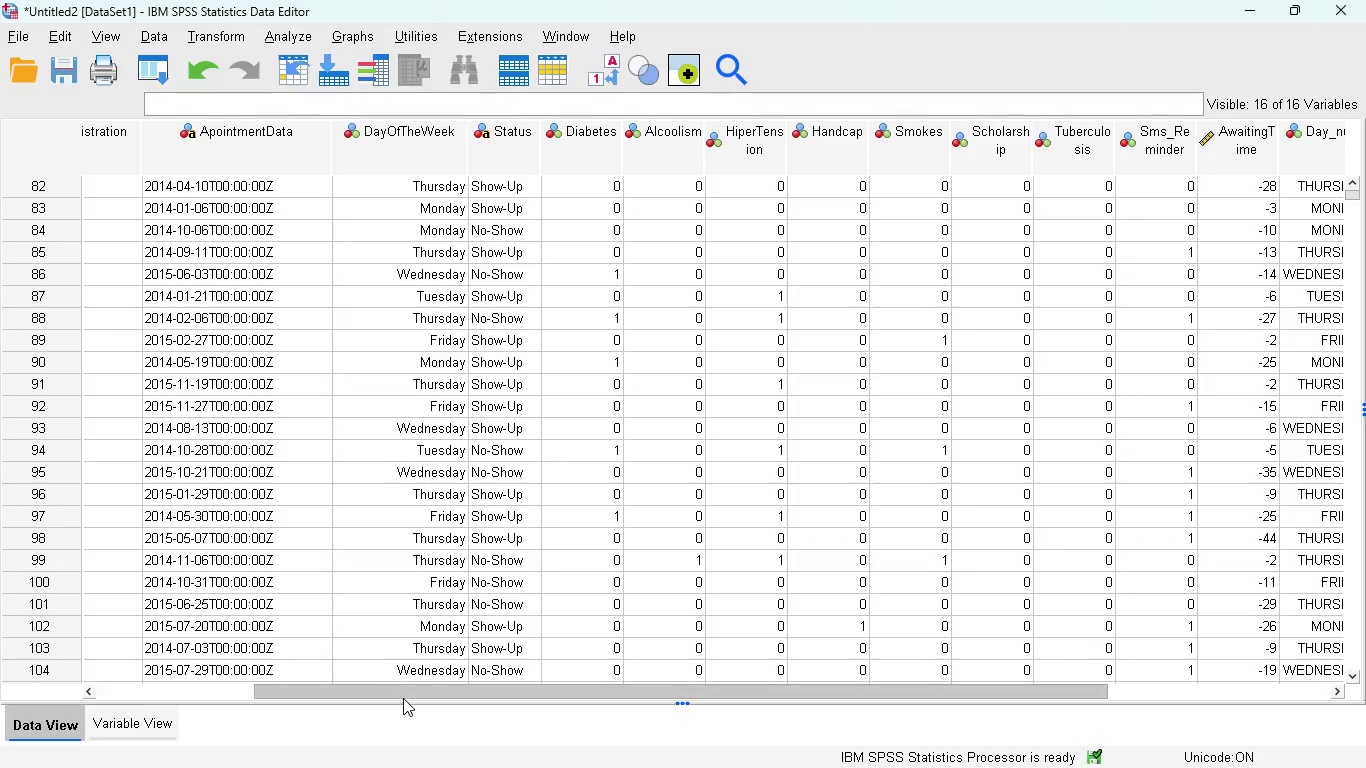 
left_click_drag(start_coordinate=[407, 687], to_coordinate=[576, 681])
 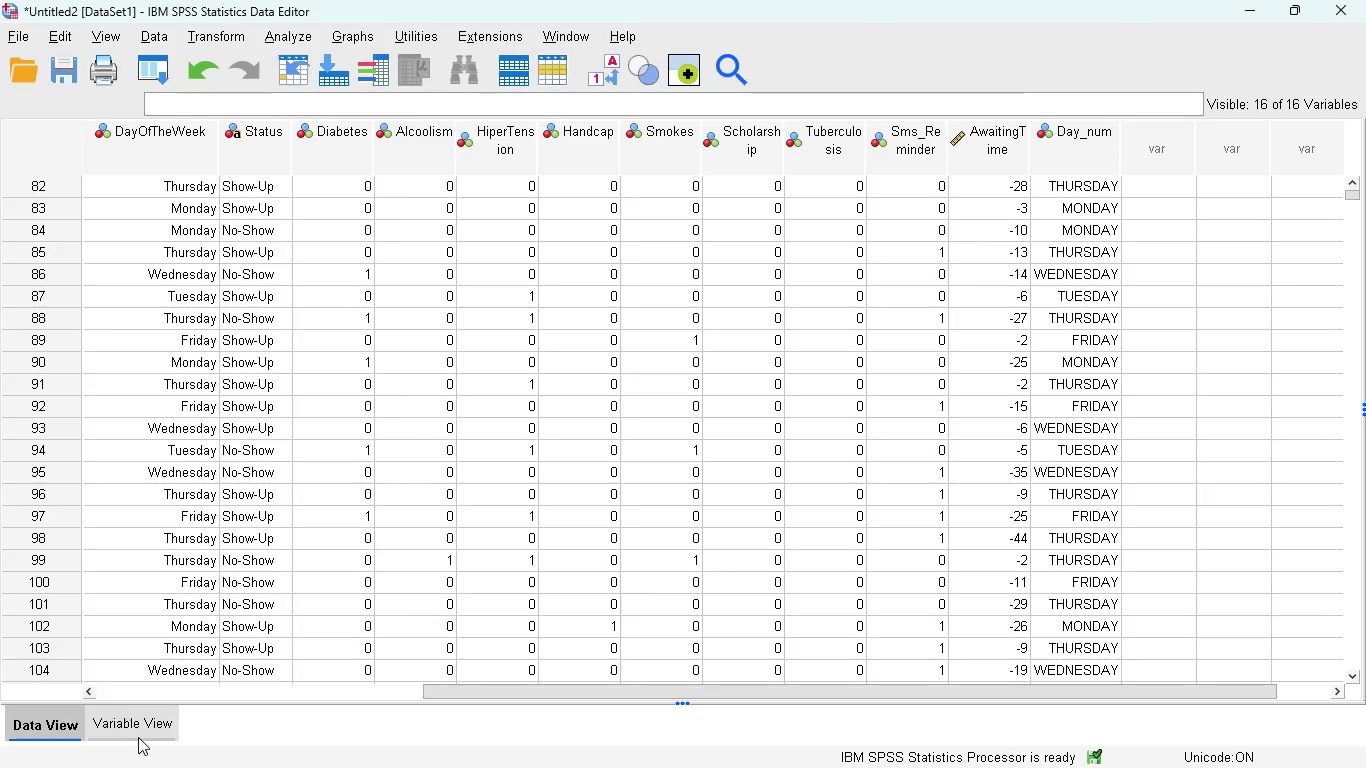 
left_click([134, 734])
 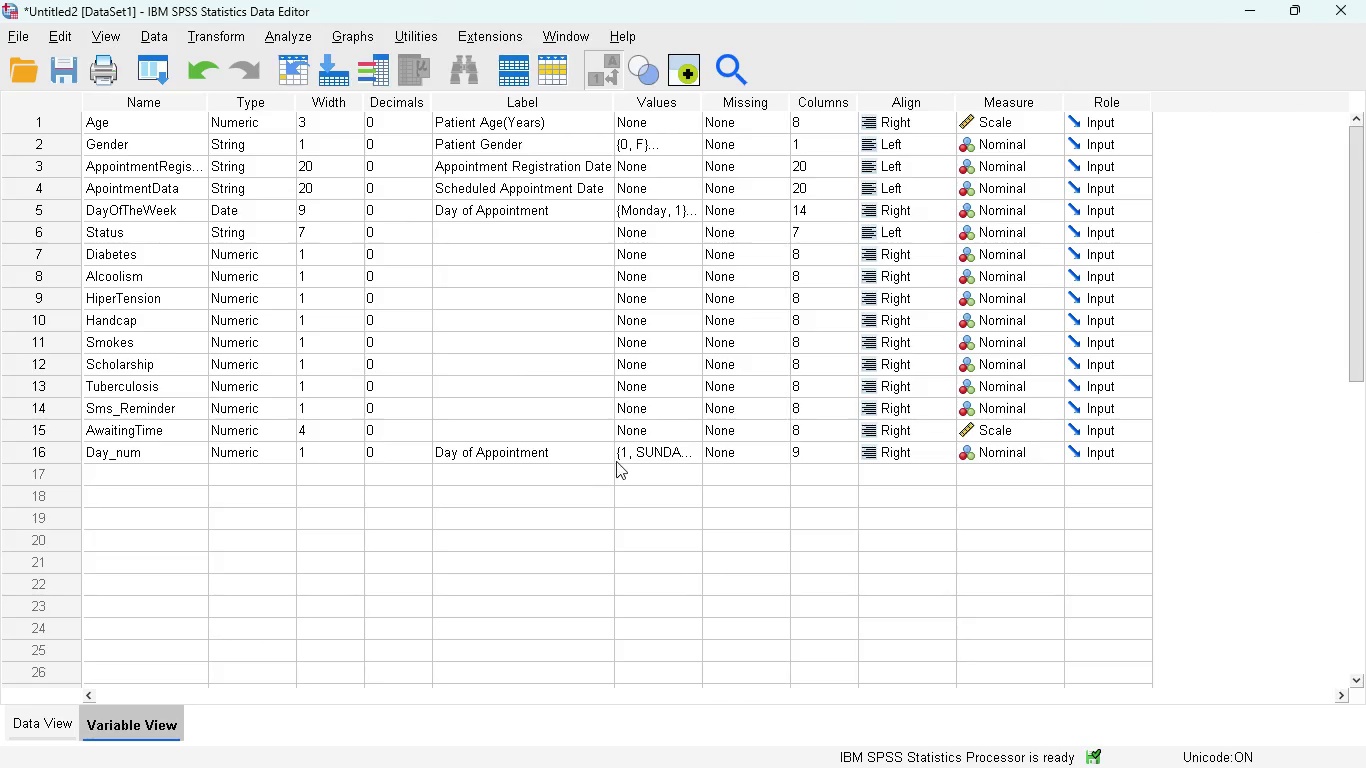 
wait(5.19)
 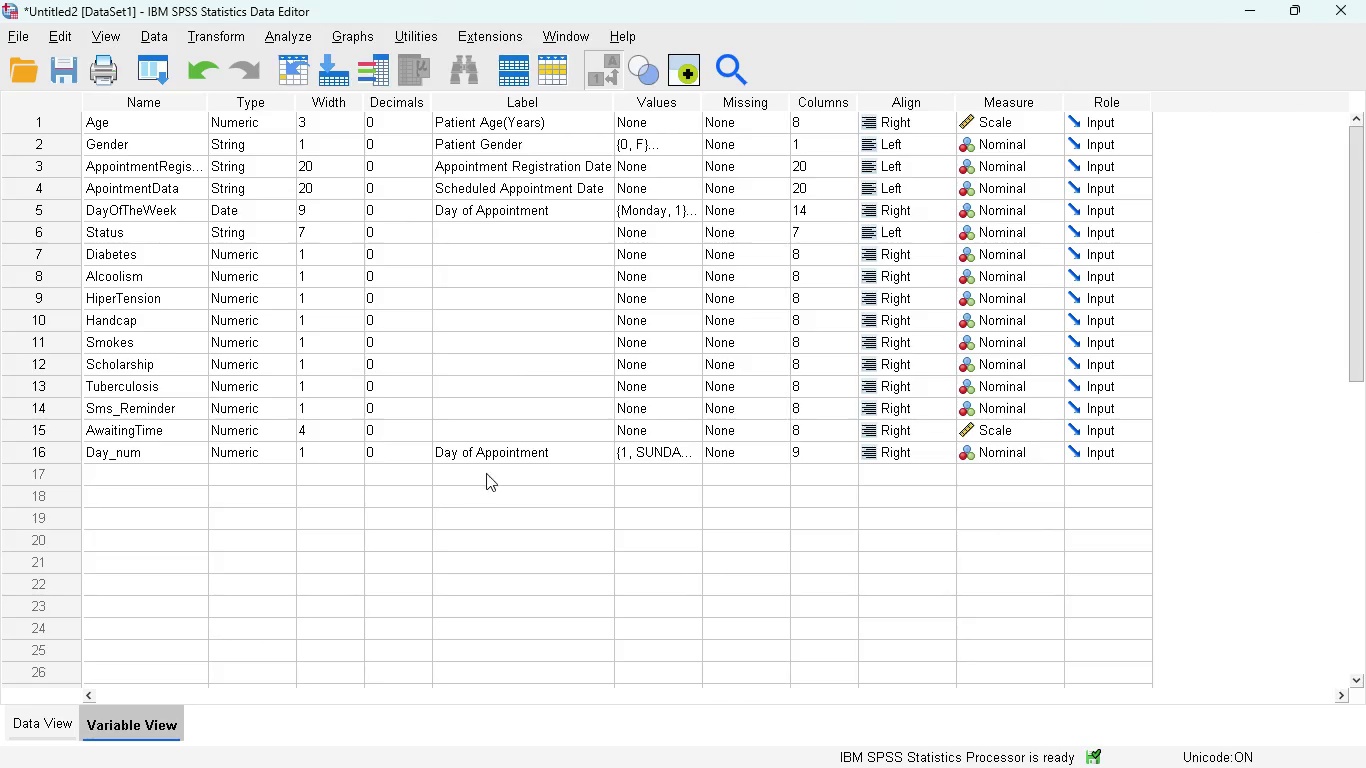 
left_click([690, 448])
 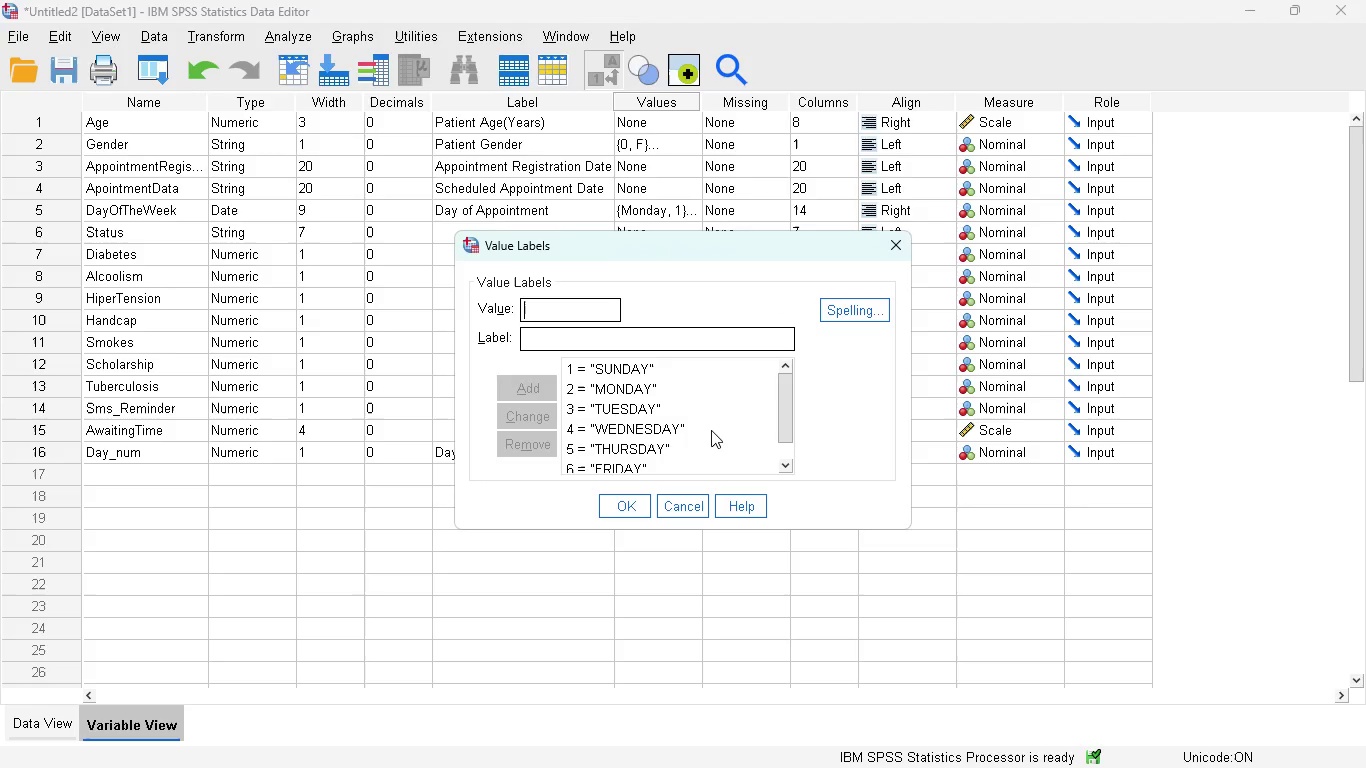 
scroll: coordinate [711, 430], scroll_direction: down, amount: 2.0
 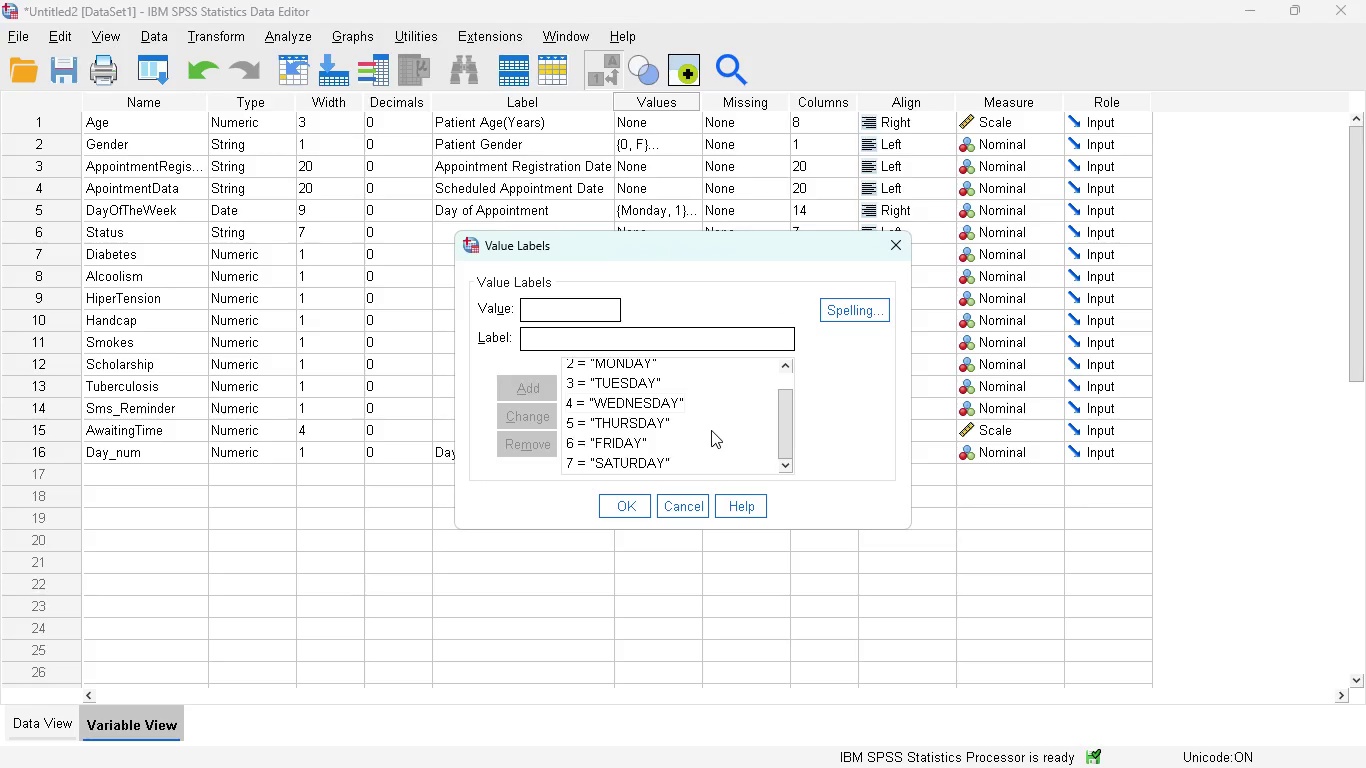 
scroll: coordinate [711, 430], scroll_direction: none, amount: 0.0
 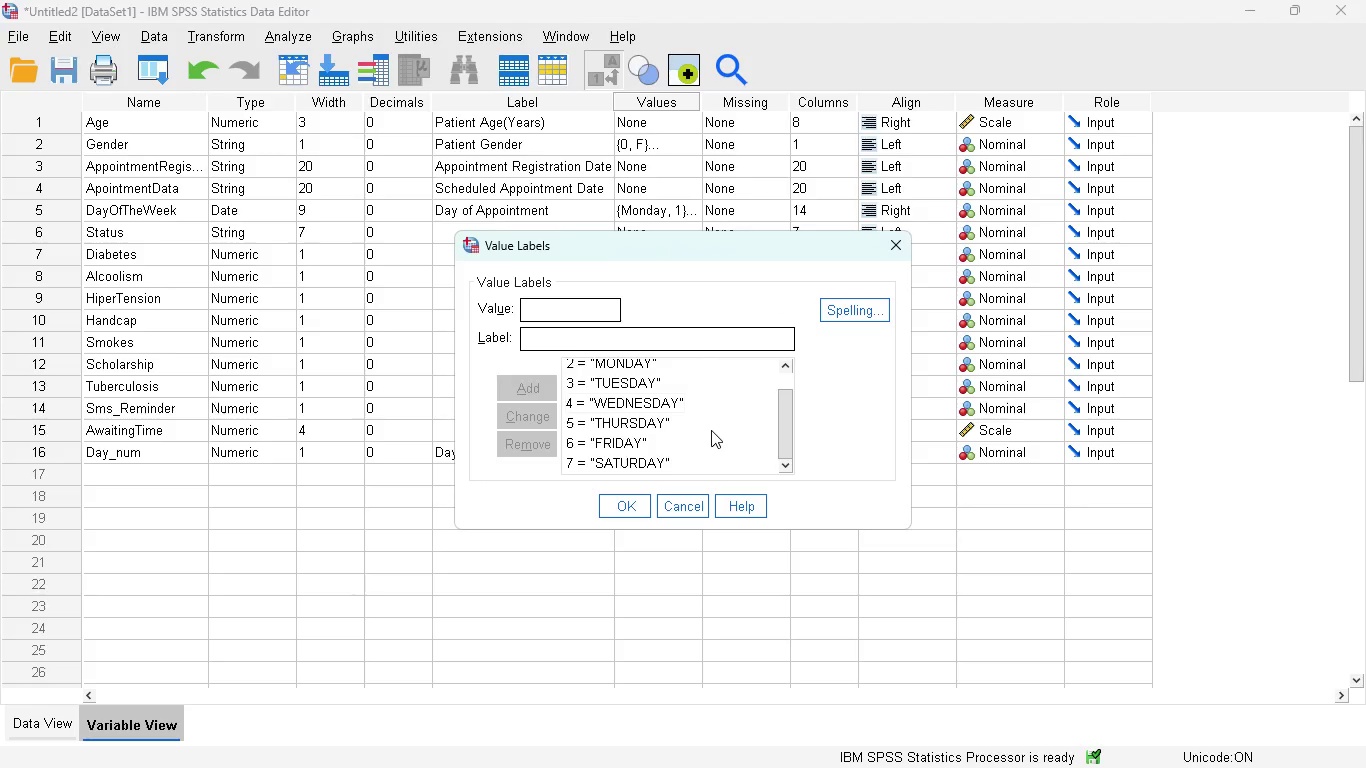 
scroll: coordinate [711, 430], scroll_direction: up, amount: 1.0
 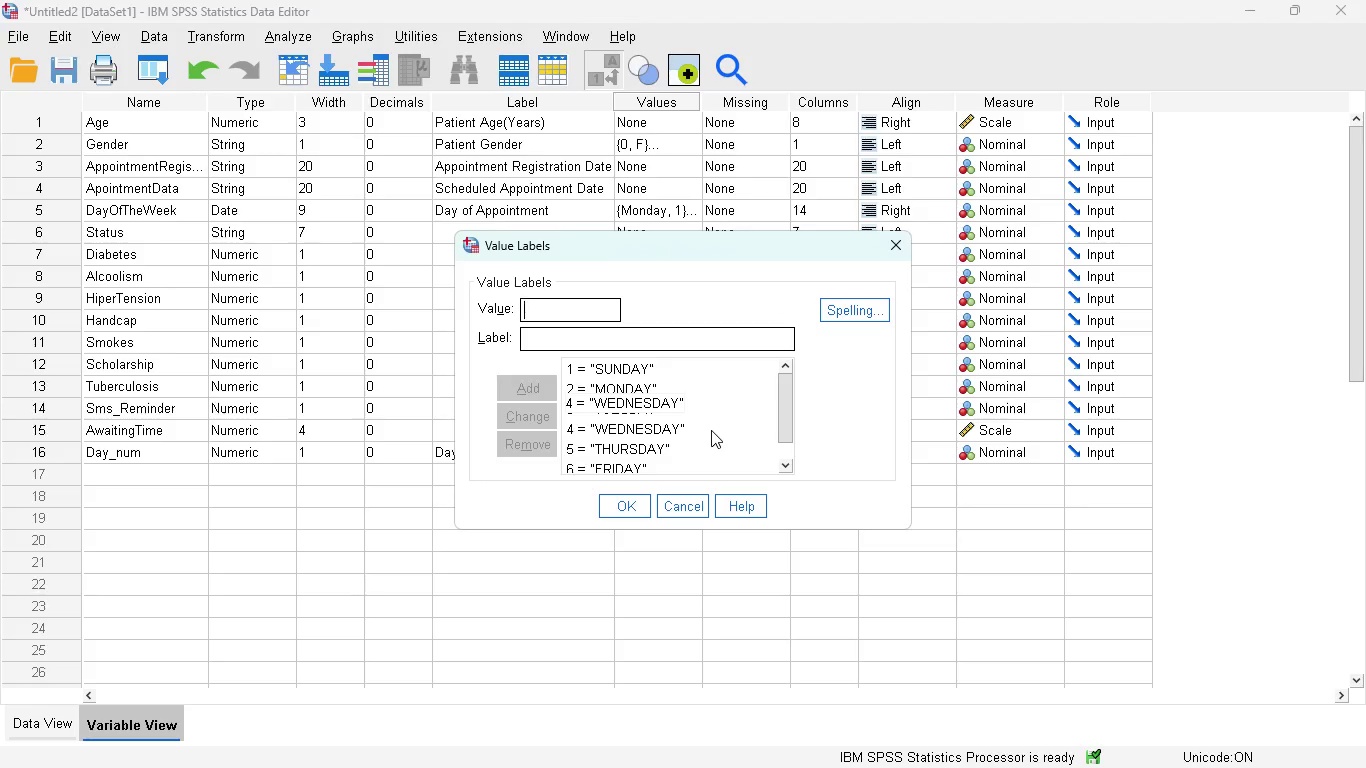 
scroll: coordinate [711, 430], scroll_direction: none, amount: 0.0
 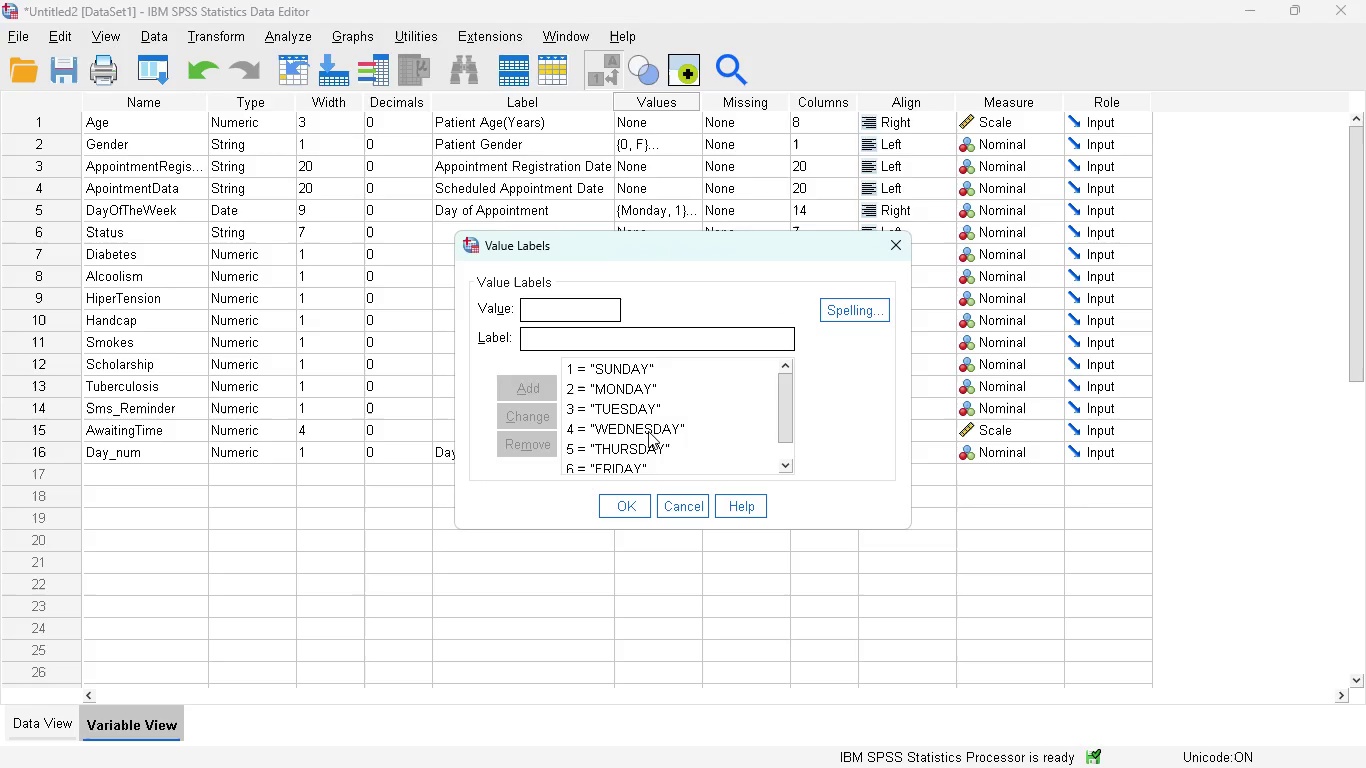 
scroll: coordinate [649, 429], scroll_direction: down, amount: 6.0
 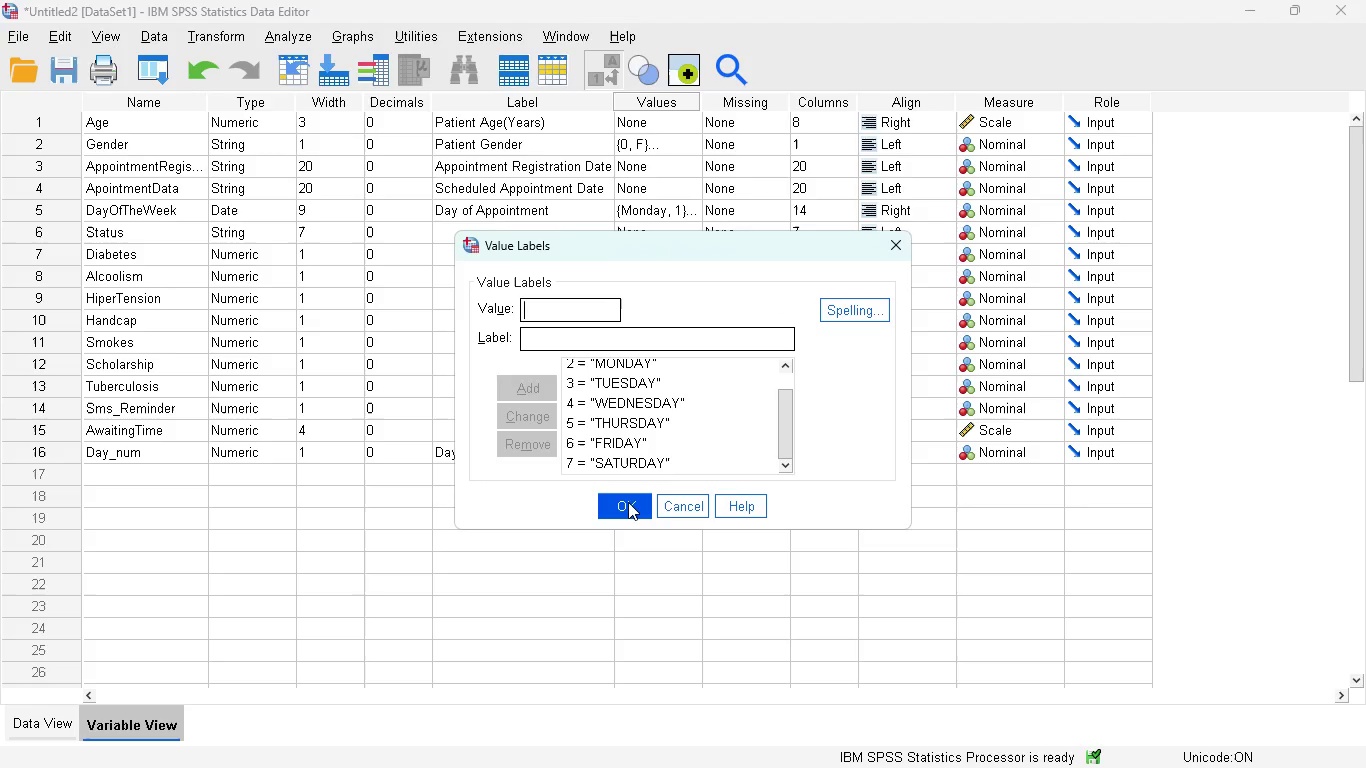 
left_click([628, 502])
 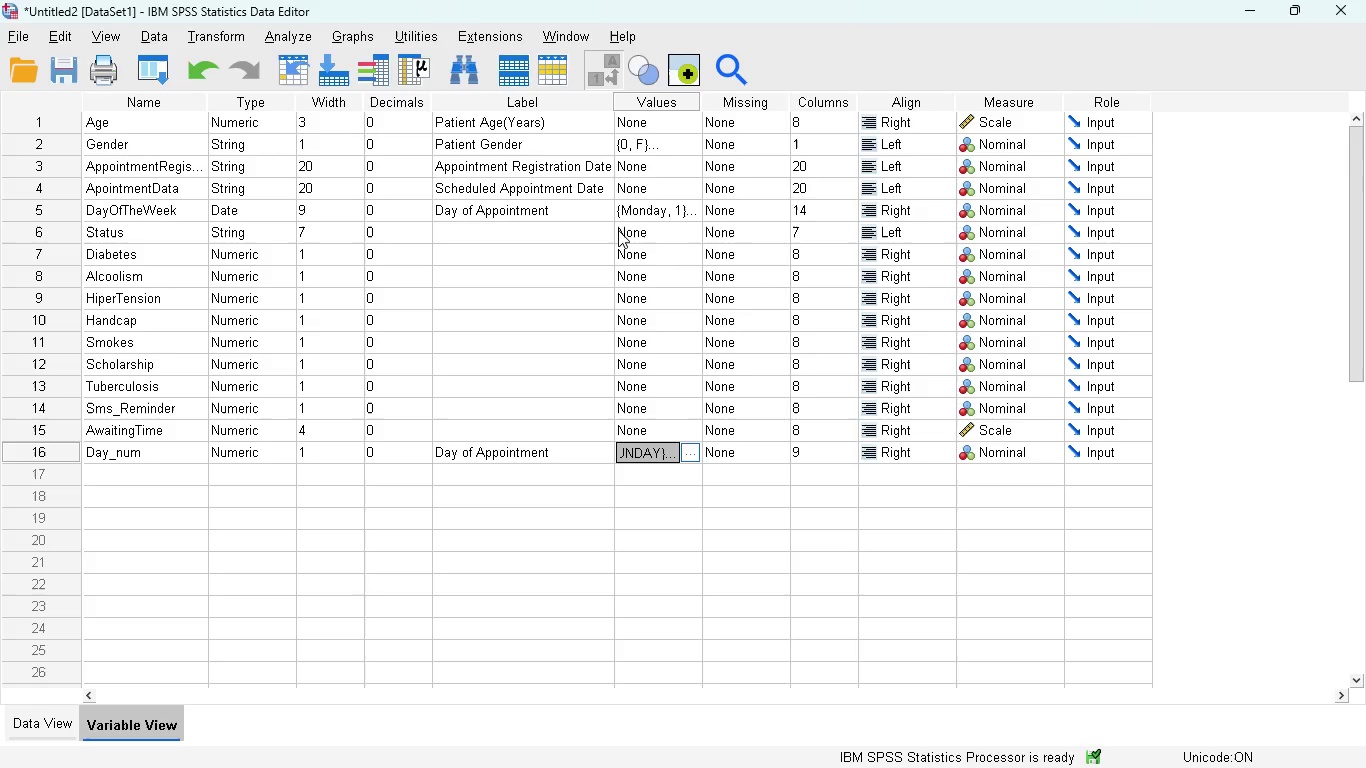 
left_click([687, 206])
 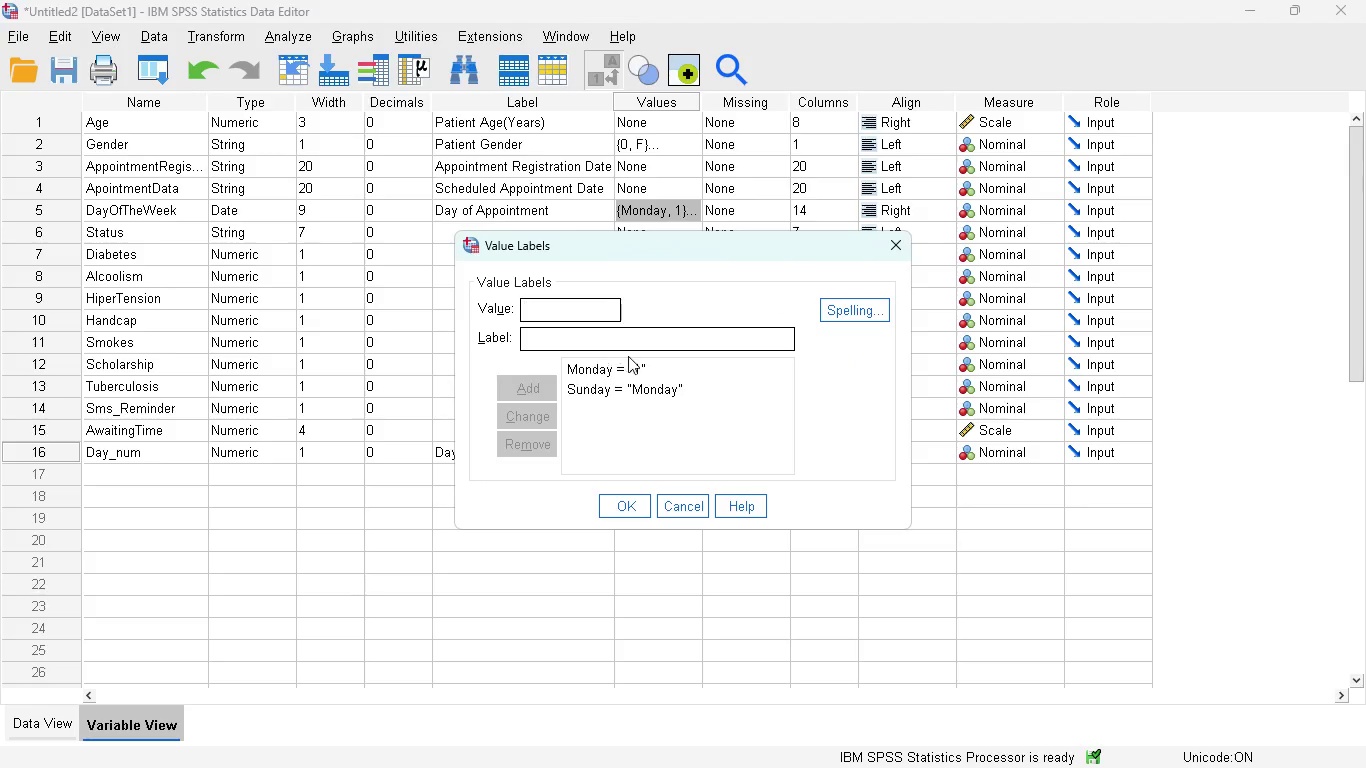 
left_click([623, 376])
 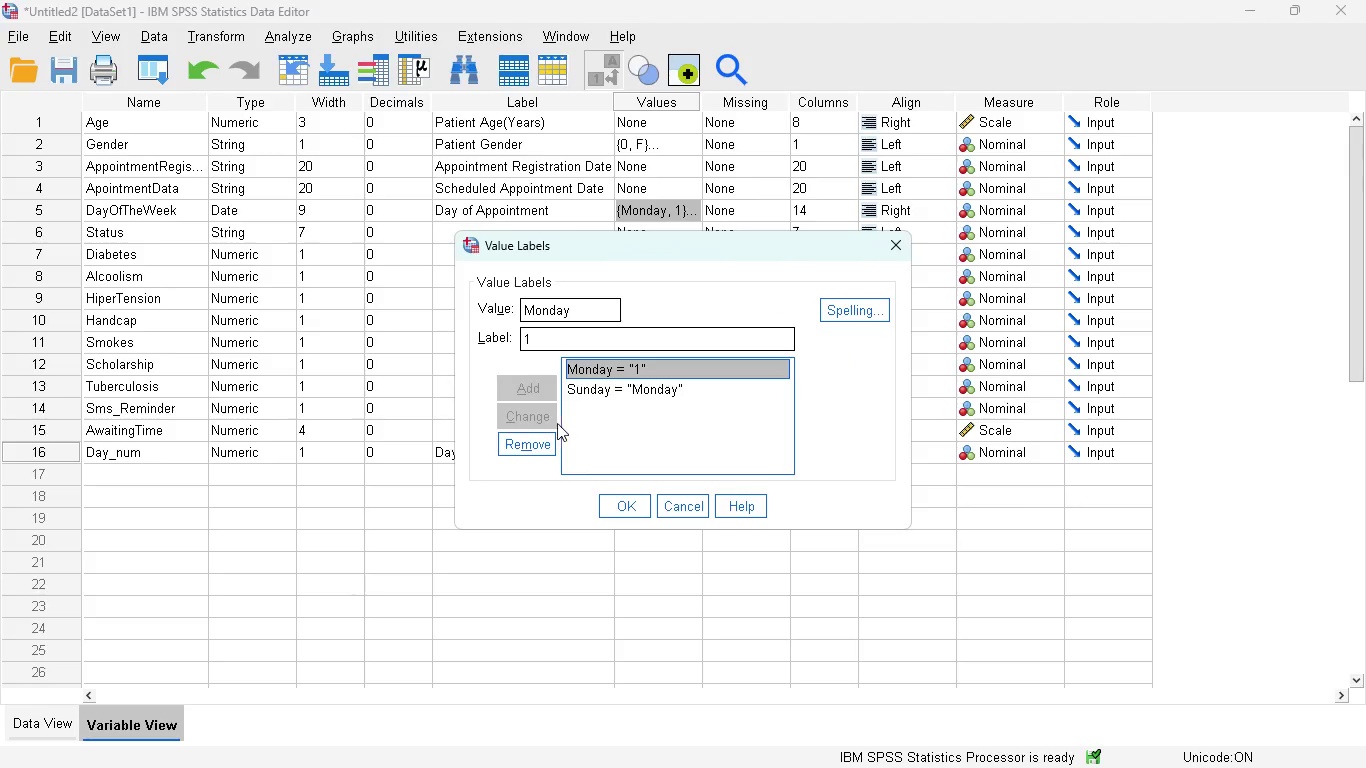 
left_click([542, 436])
 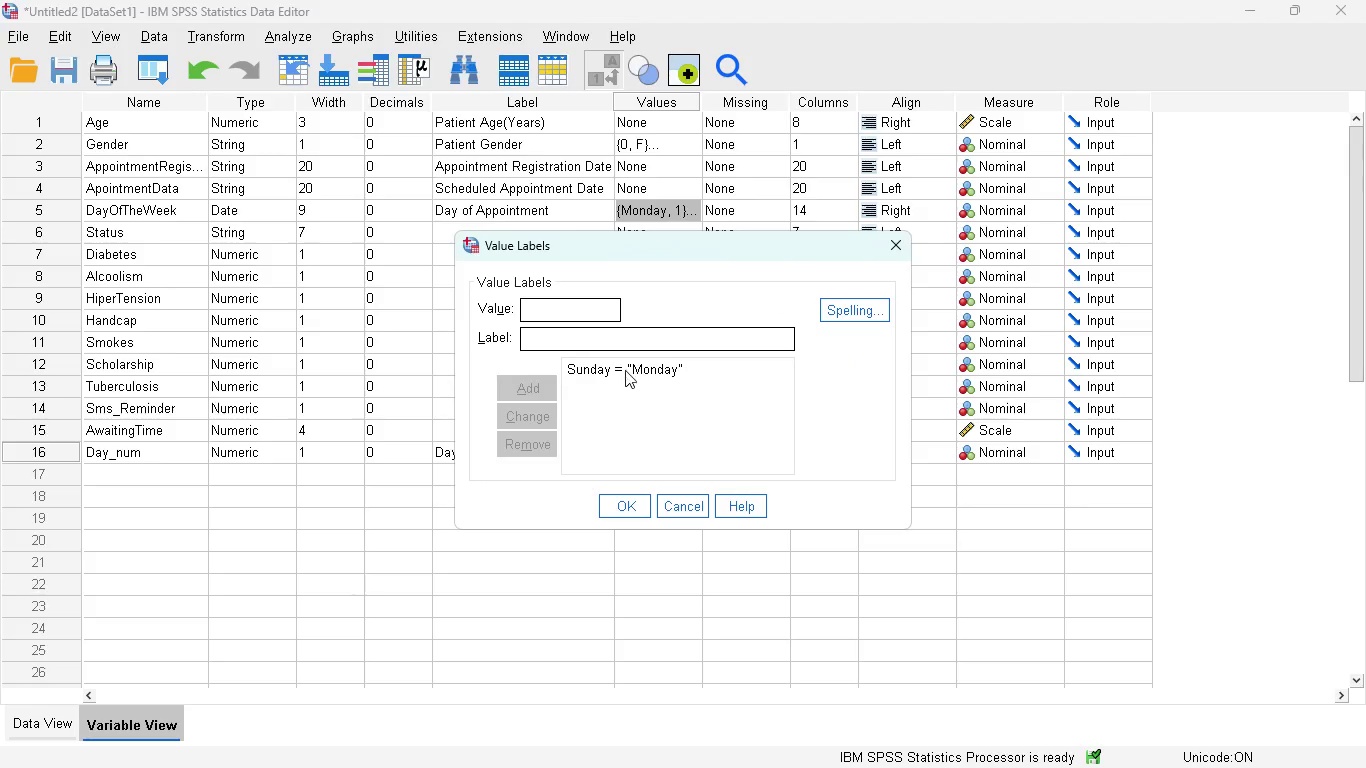 
left_click([627, 366])
 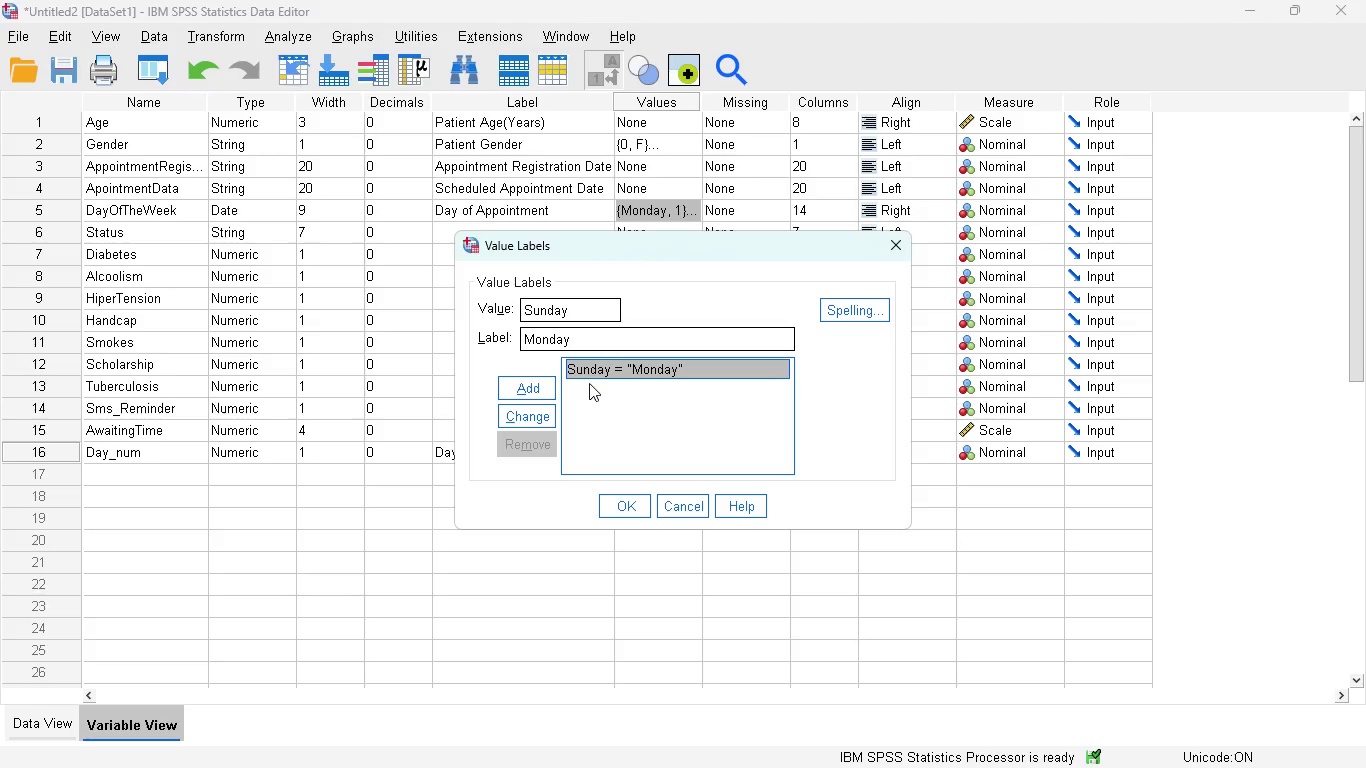 
left_click([589, 336])
 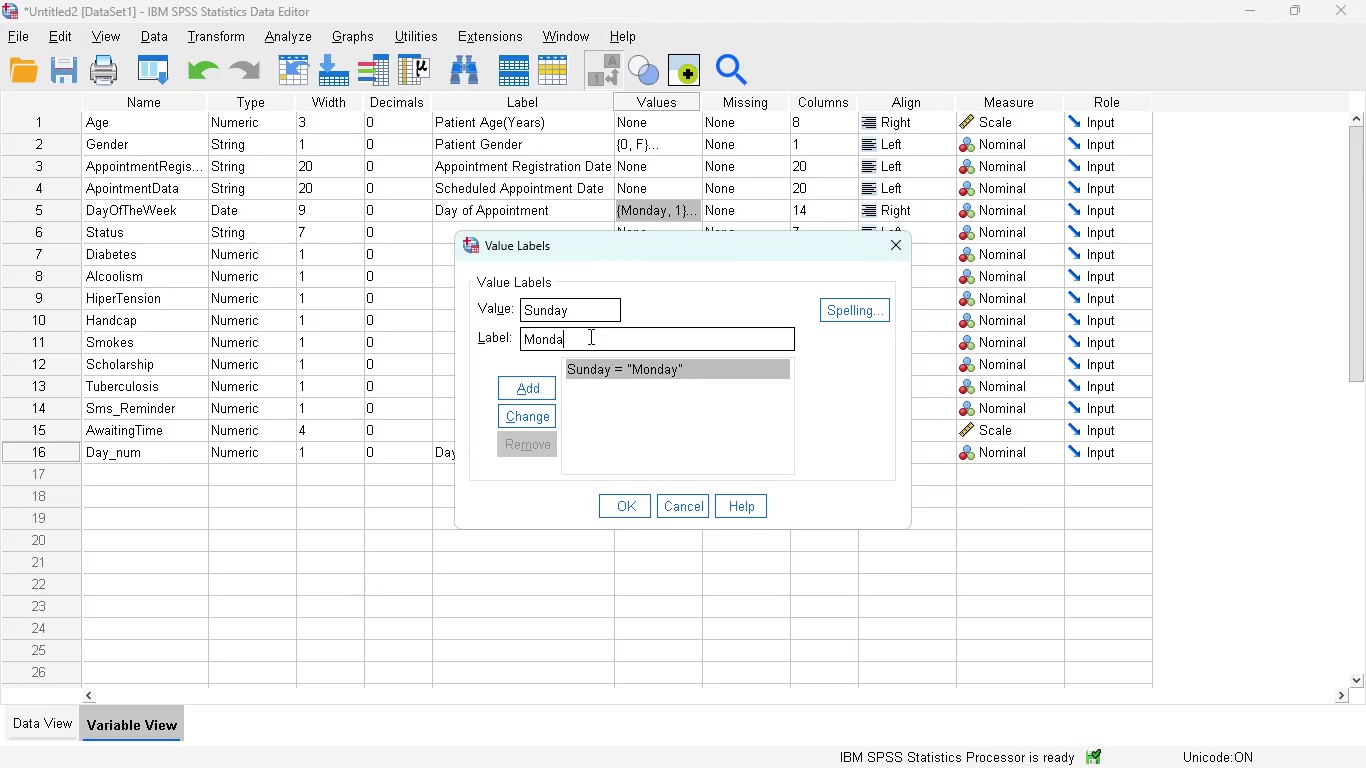 
hold_key(key=Backspace, duration=0.83)
 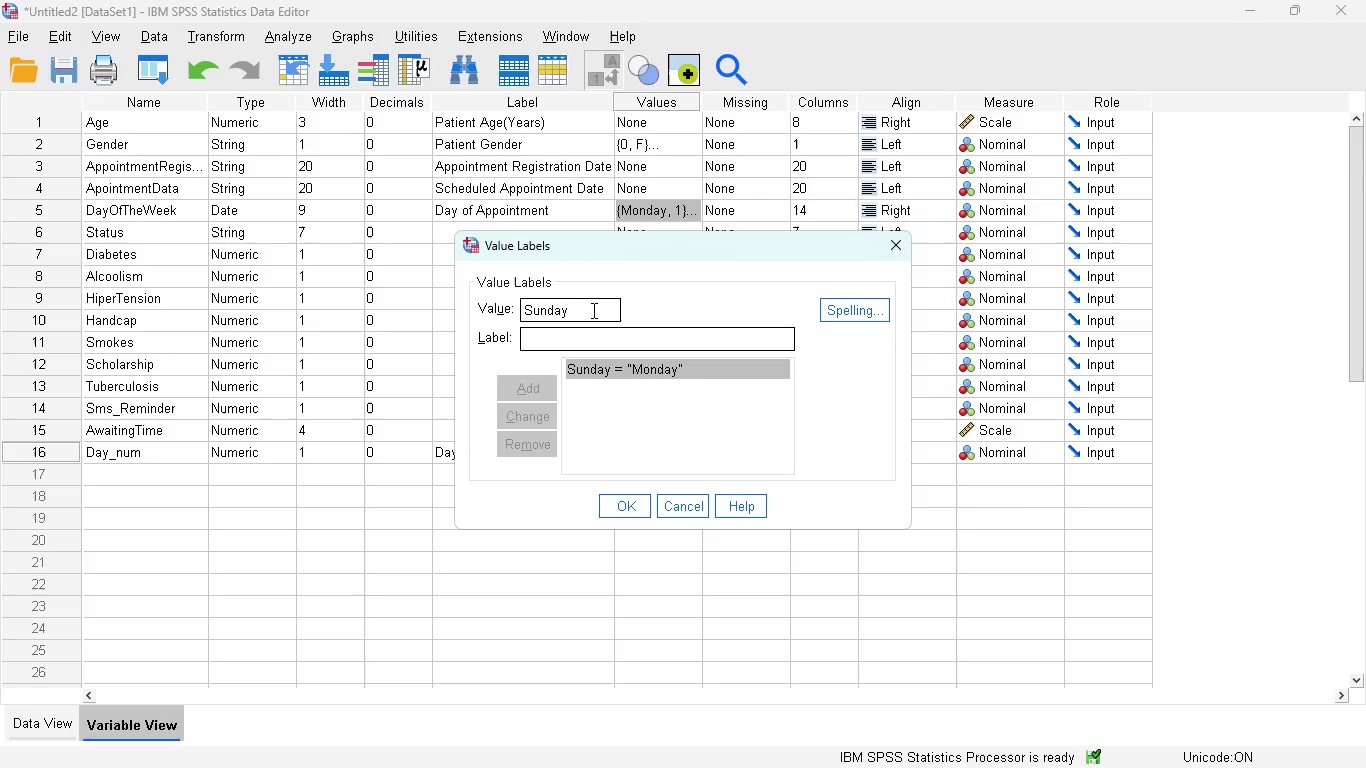 
left_click([592, 309])
 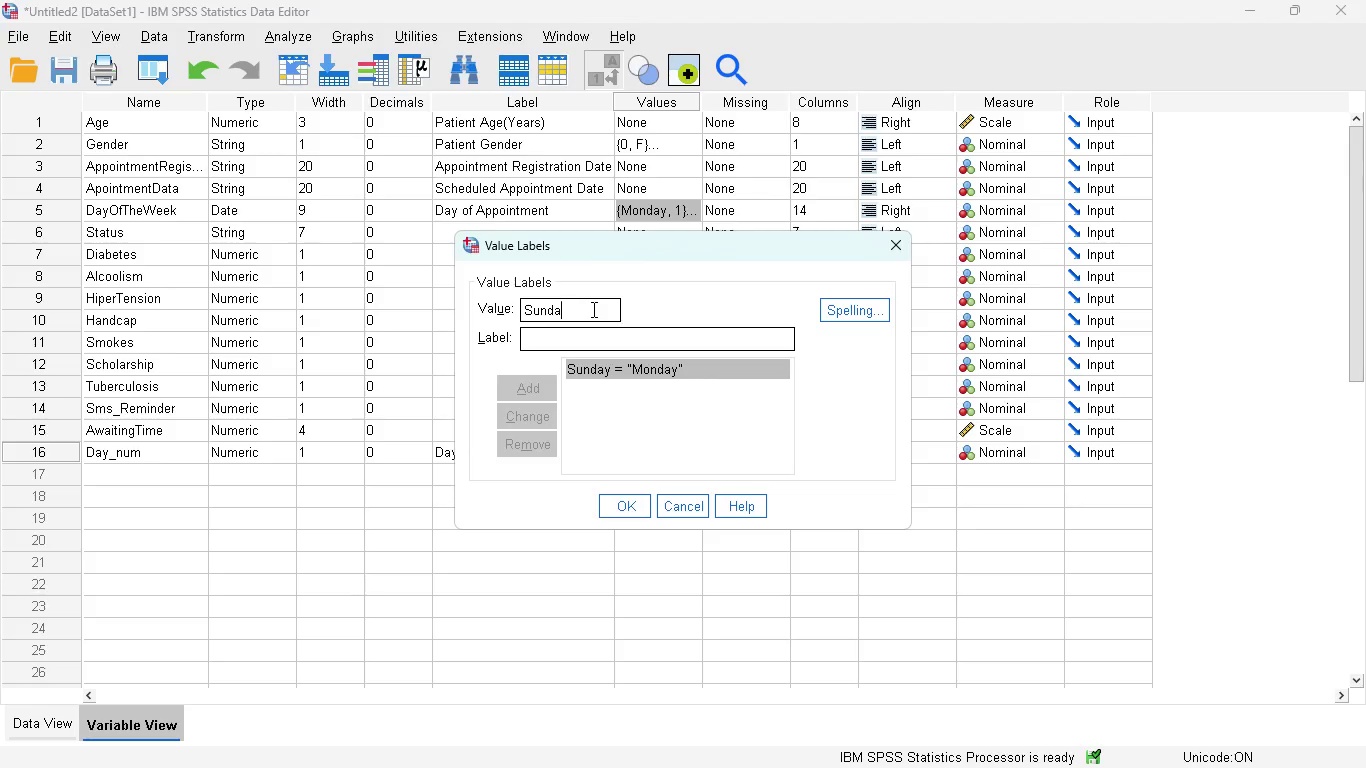 
hold_key(key=Backspace, duration=0.8)
 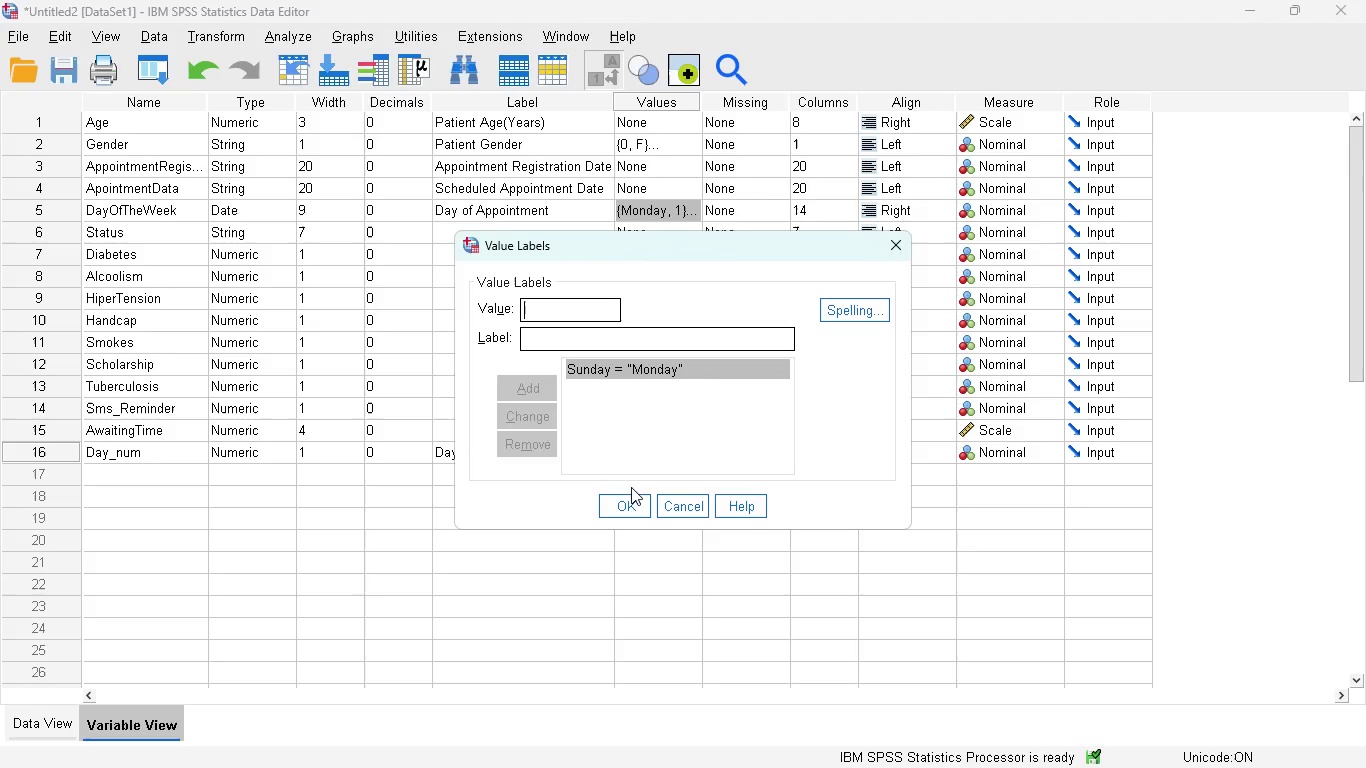 
left_click([631, 499])
 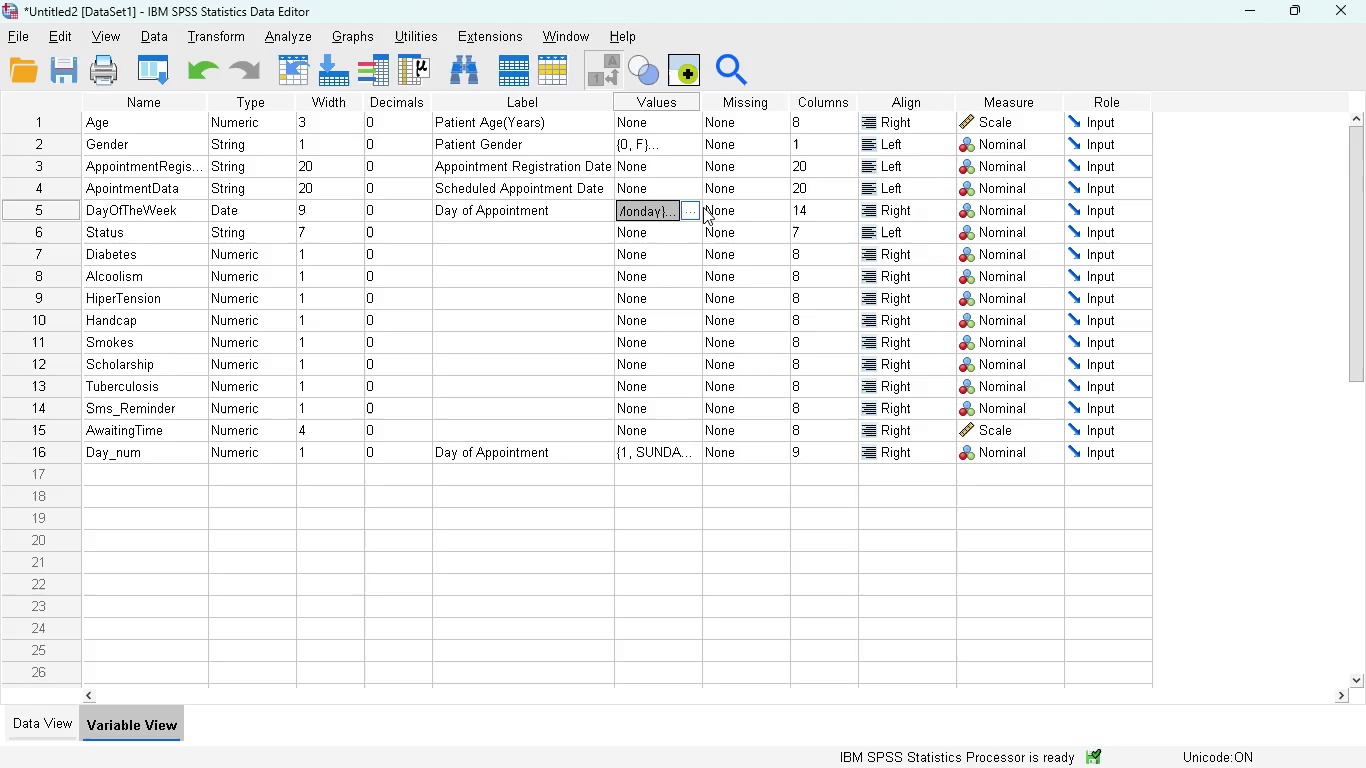 
left_click([695, 206])
 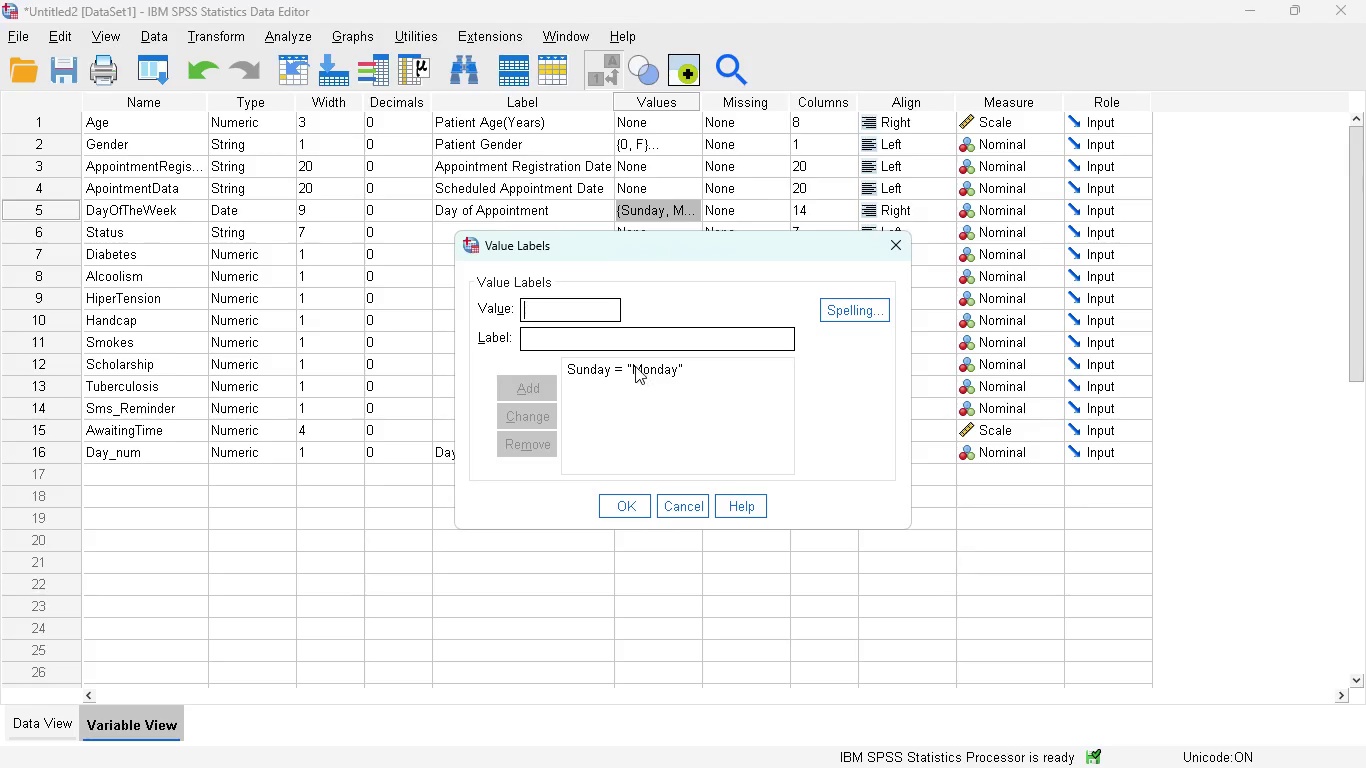 
left_click([635, 365])
 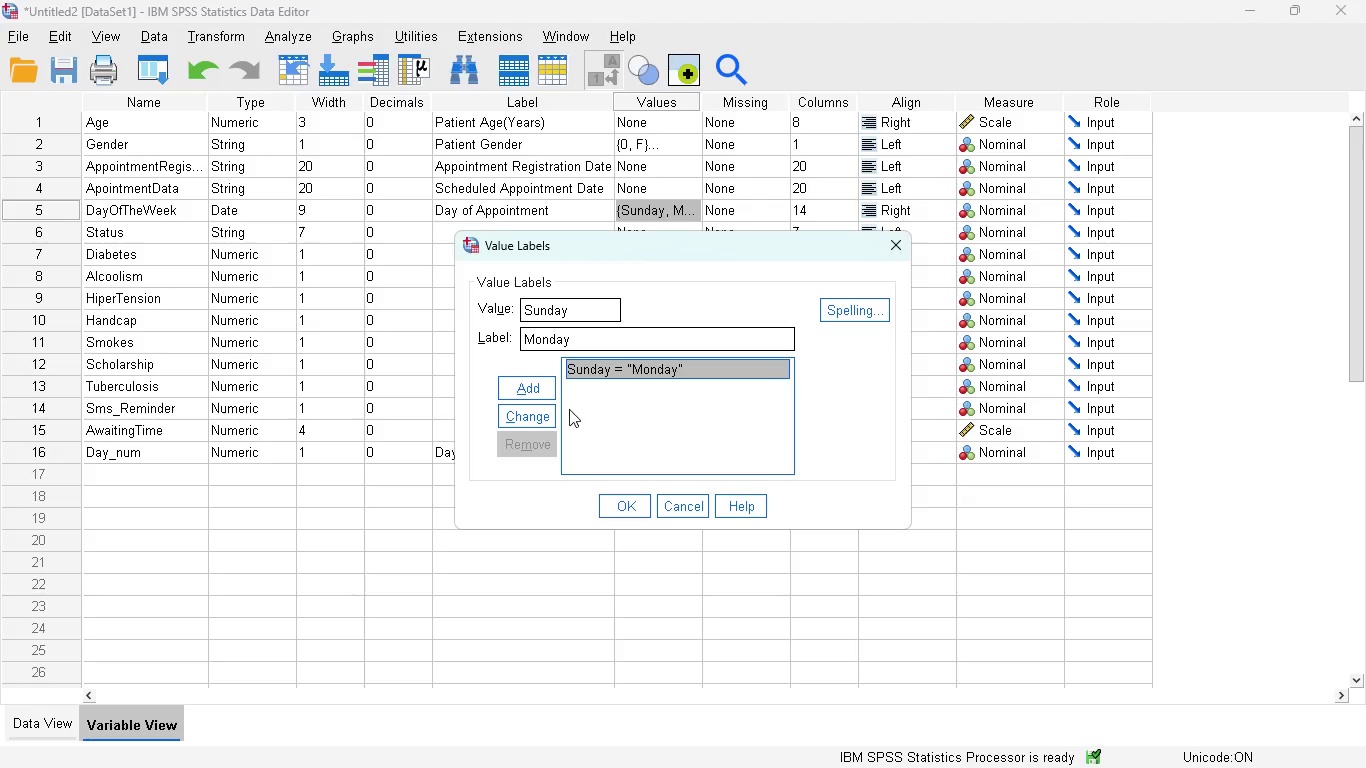 
left_click([542, 407])
 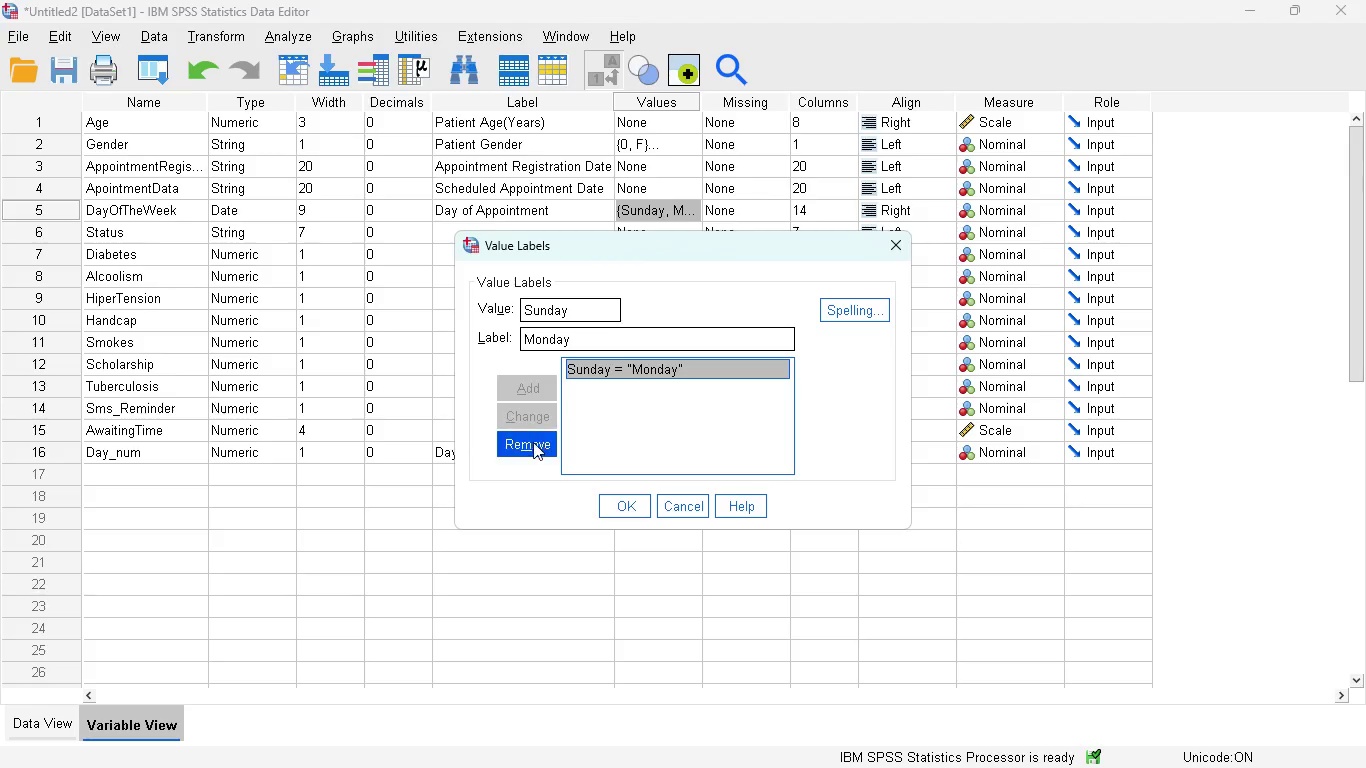 
left_click([533, 443])
 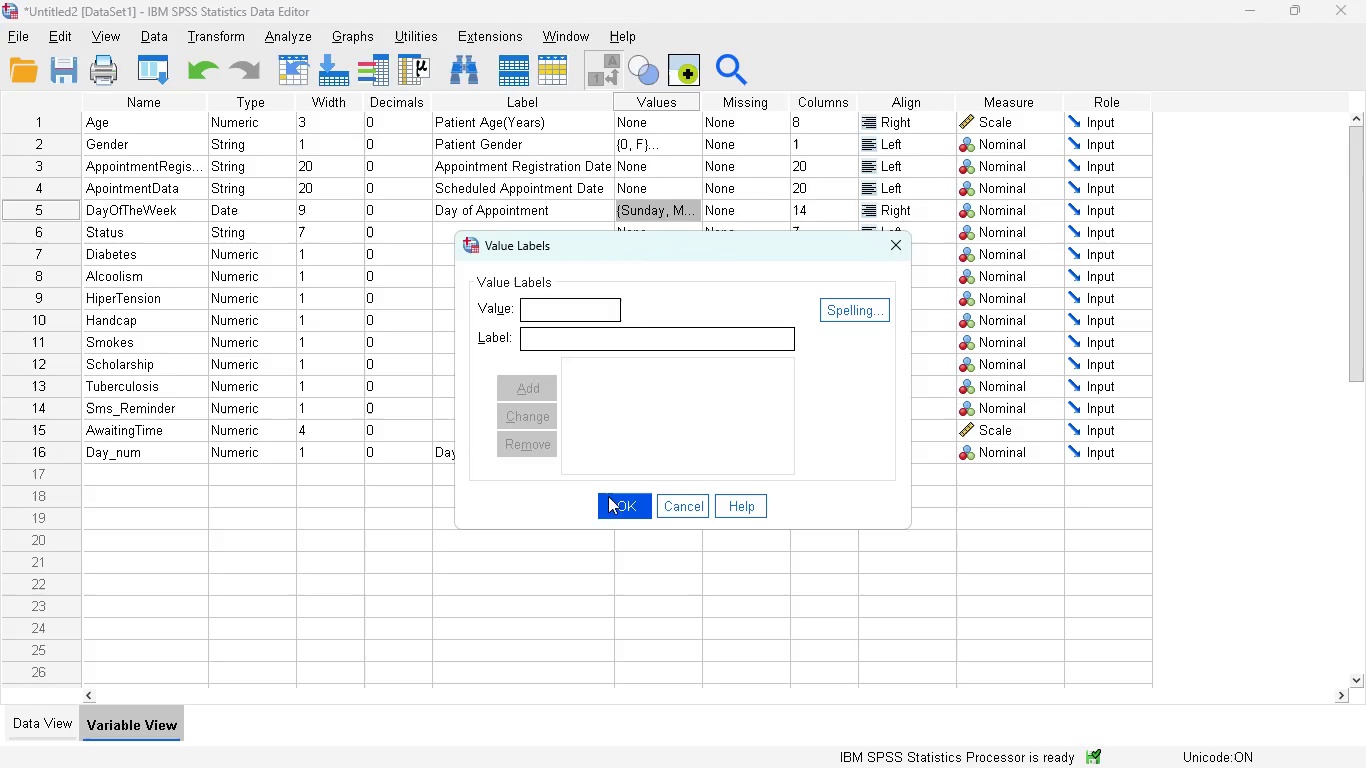 
left_click([612, 503])
 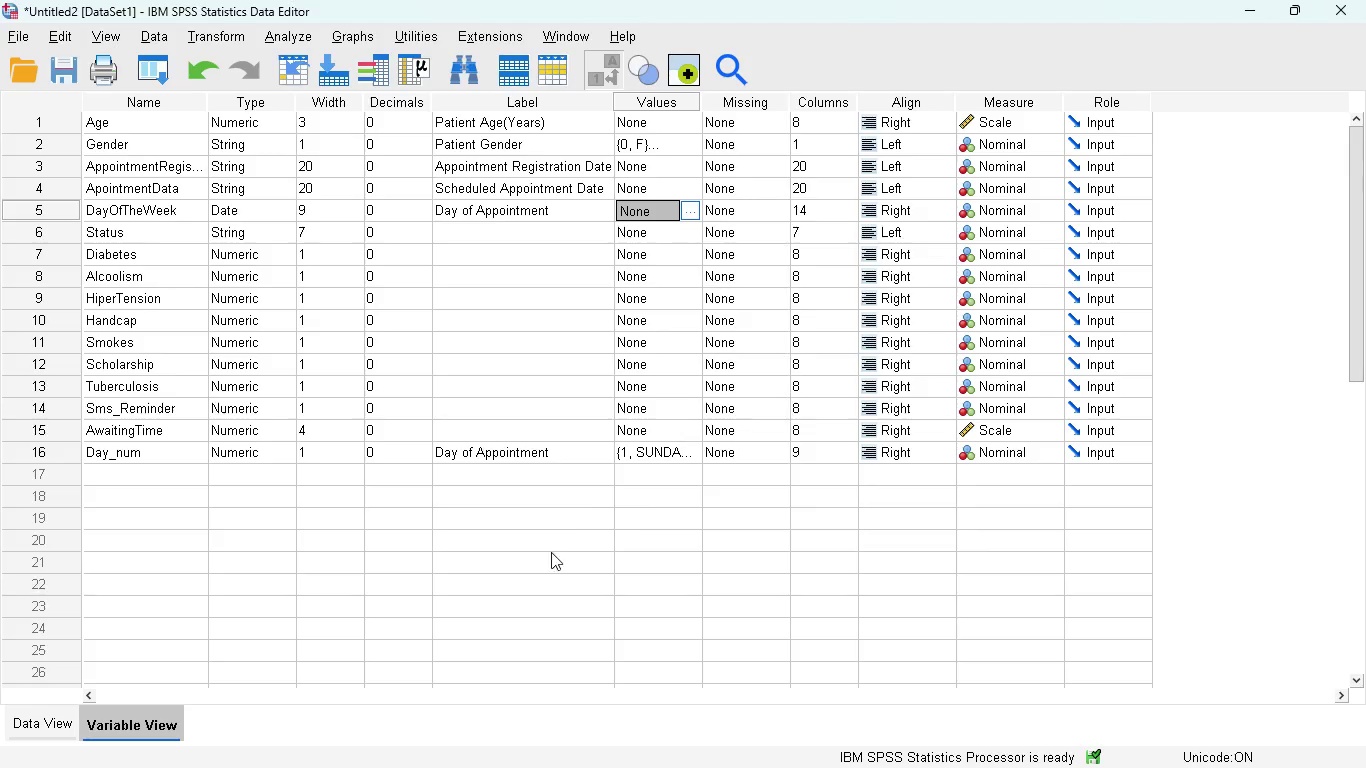 
left_click([549, 568])
 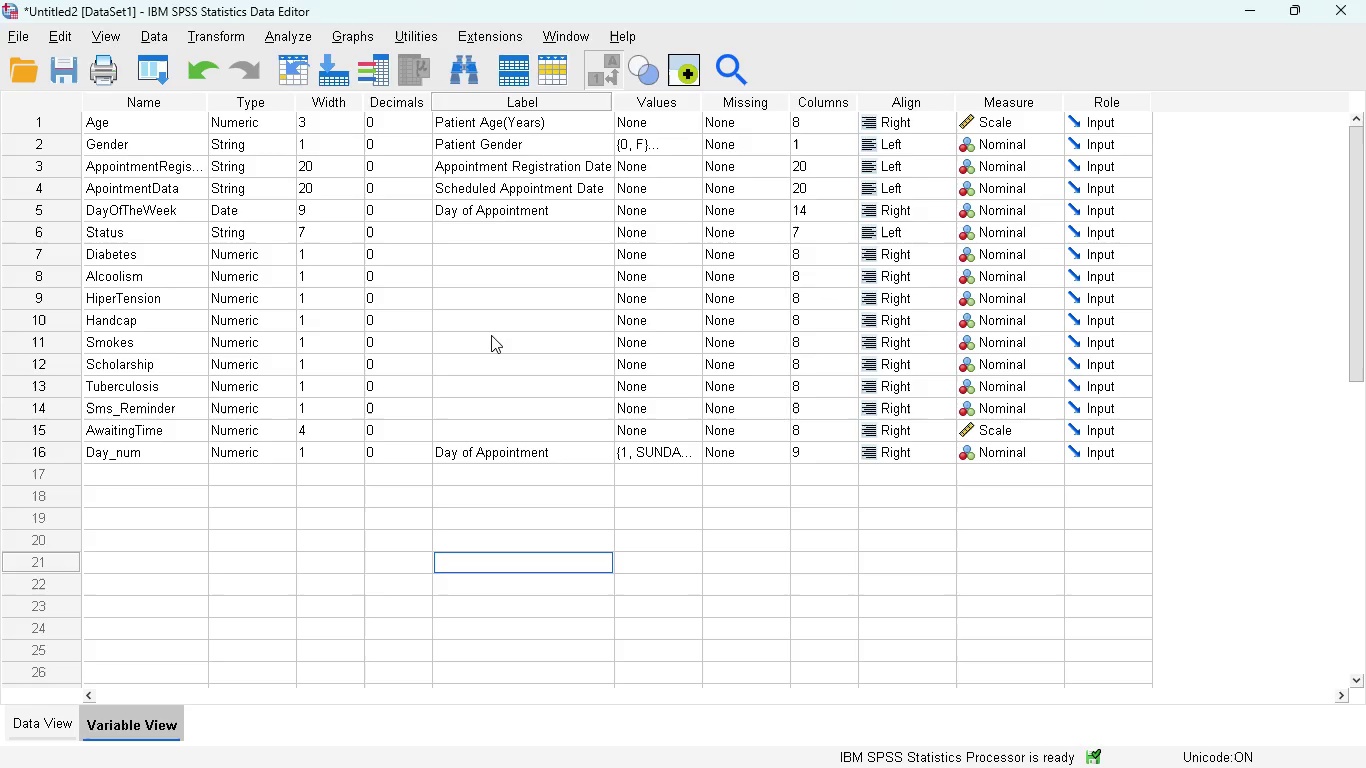 
wait(7.62)
 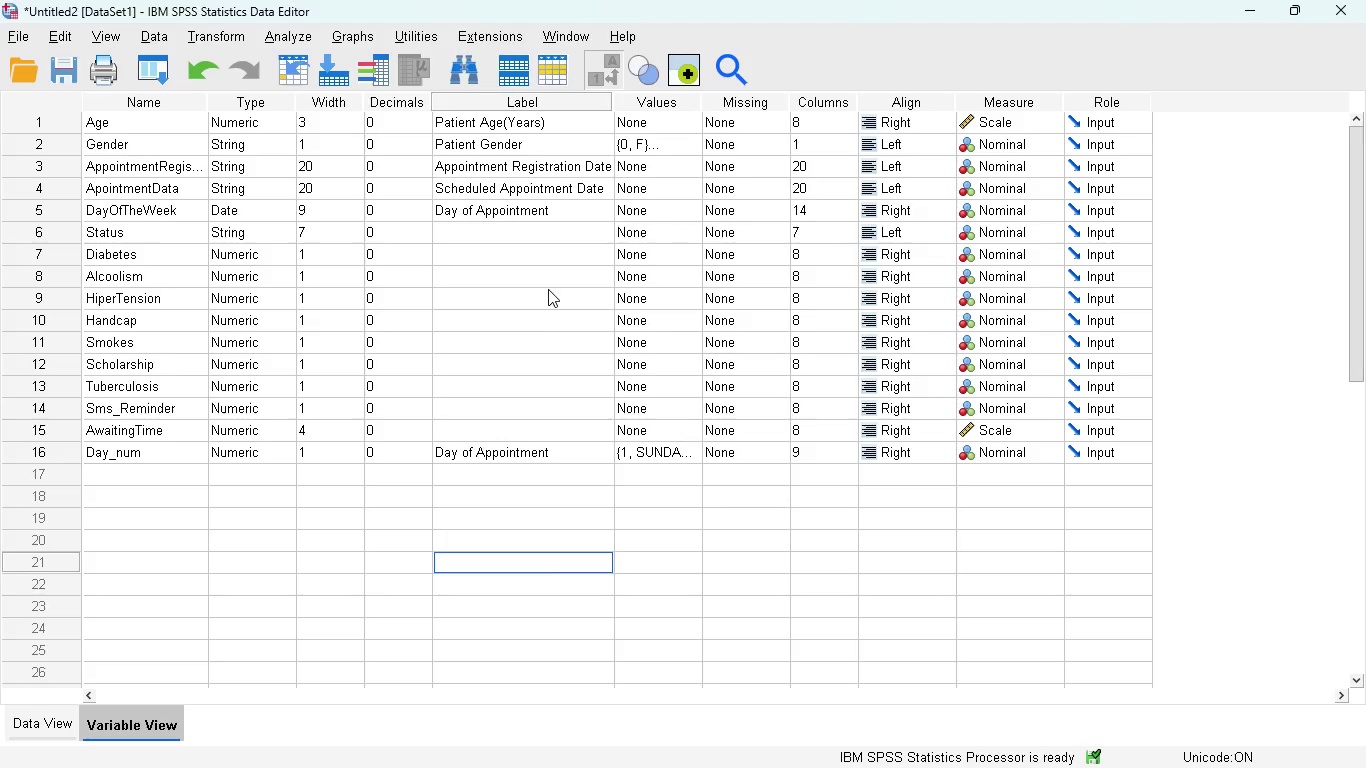 
left_click([659, 447])
 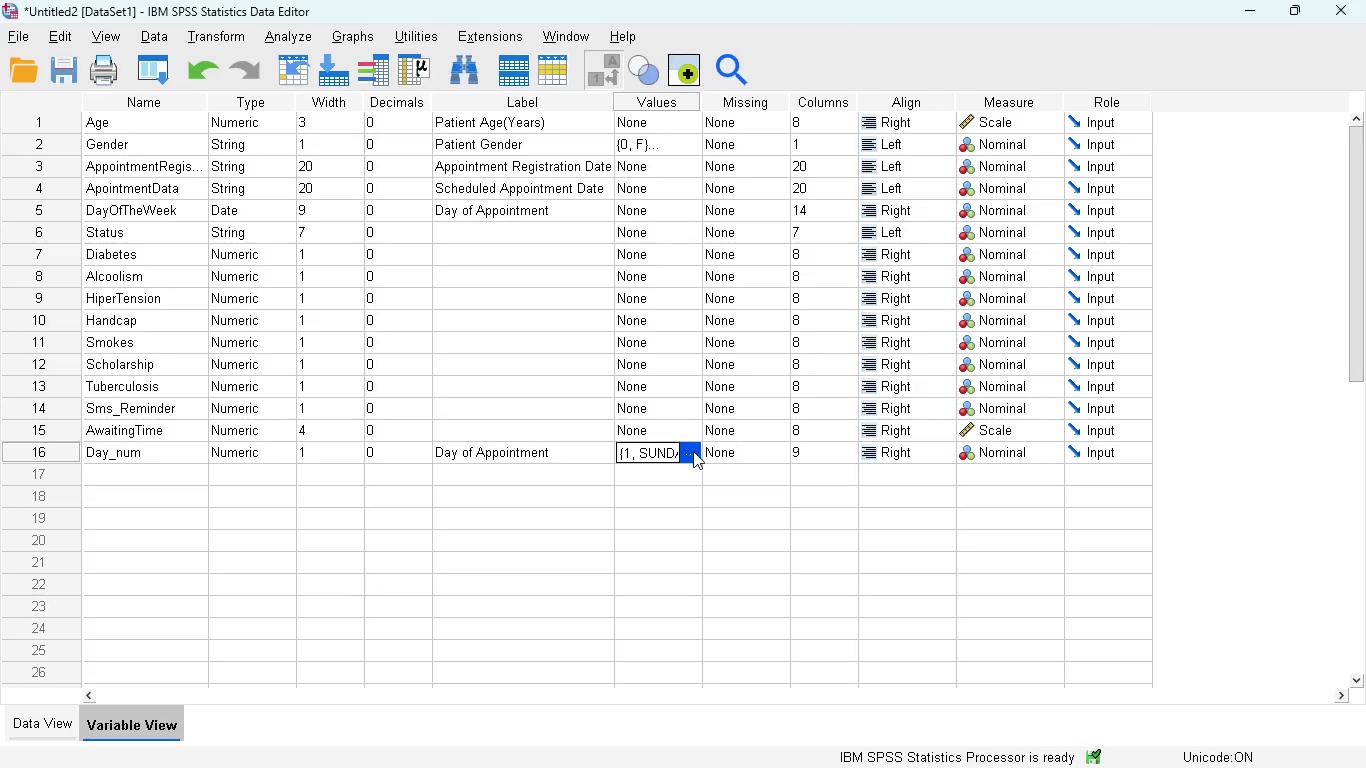 
left_click([693, 451])
 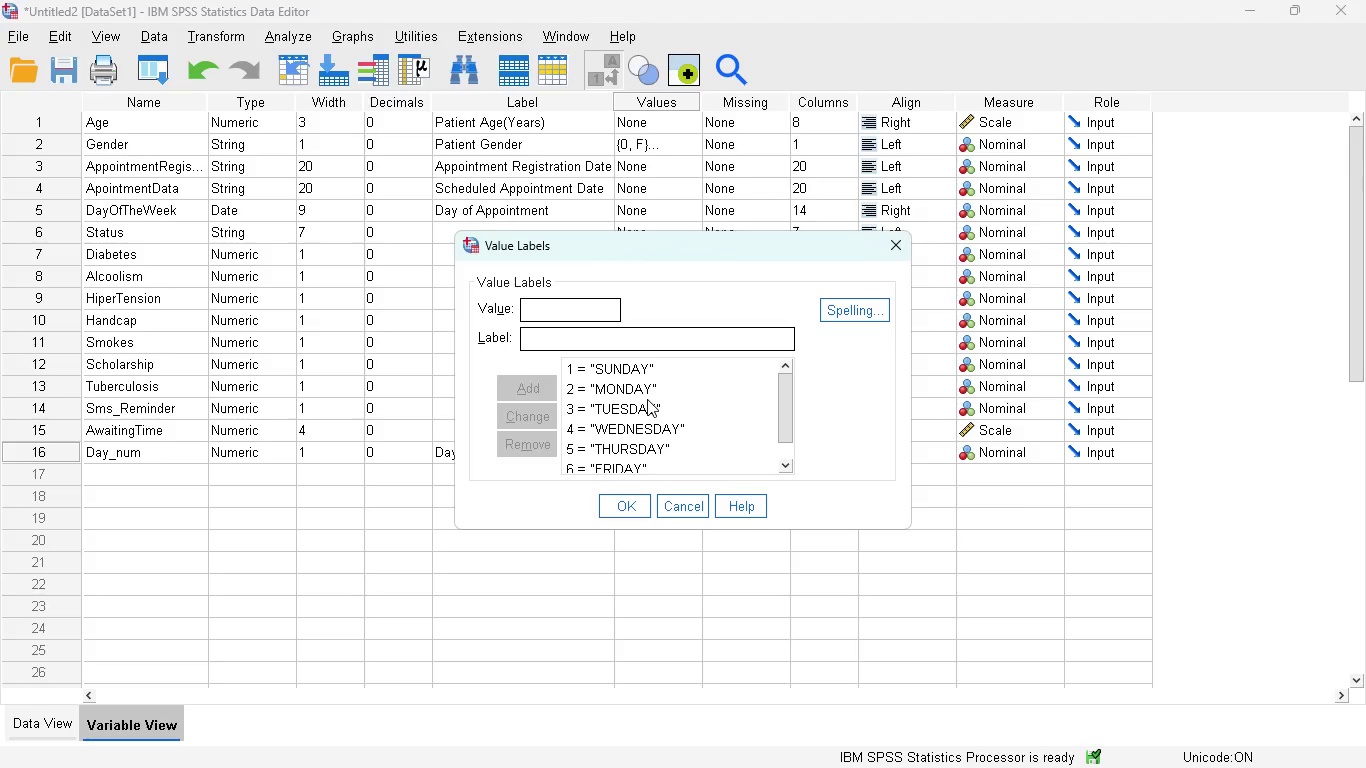 
wait(33.36)
 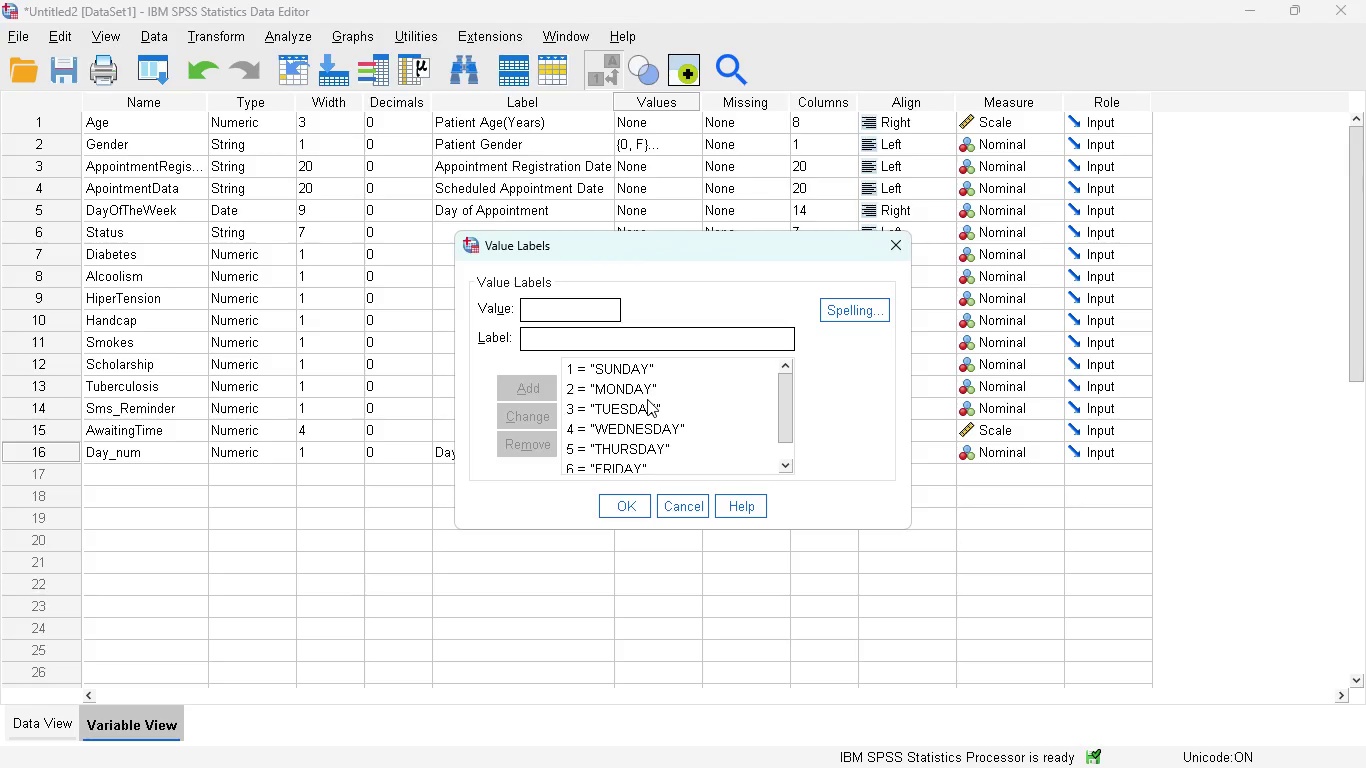 
left_click_drag(start_coordinate=[788, 394], to_coordinate=[647, 457])
 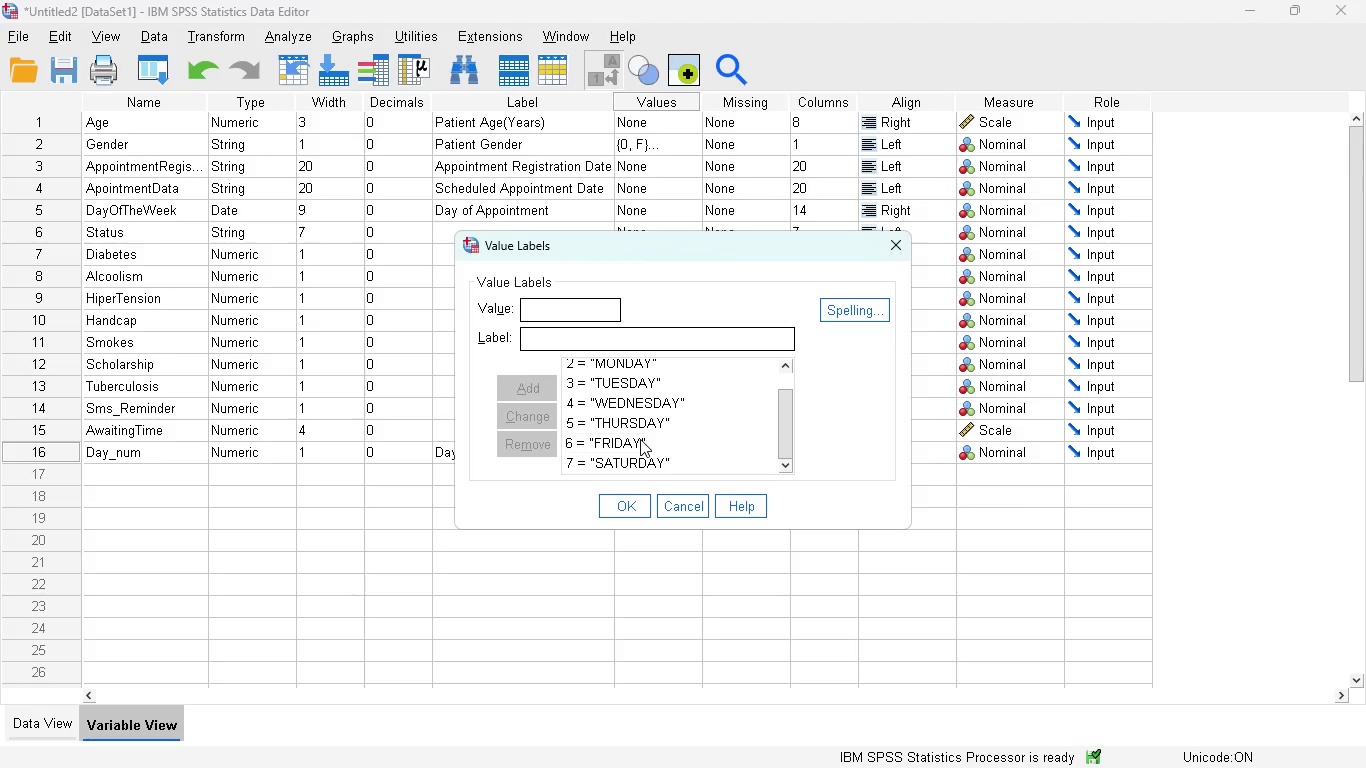 
wait(18.62)
 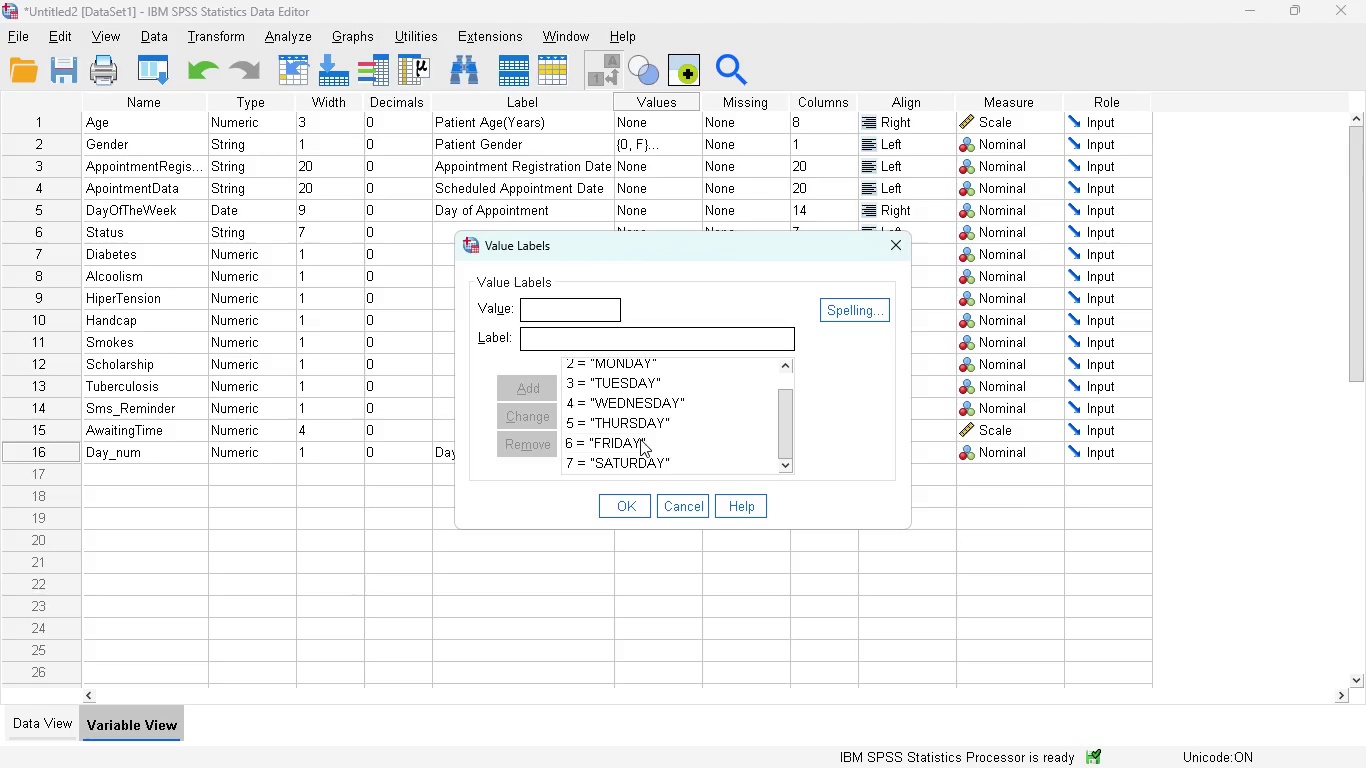 
left_click([680, 502])
 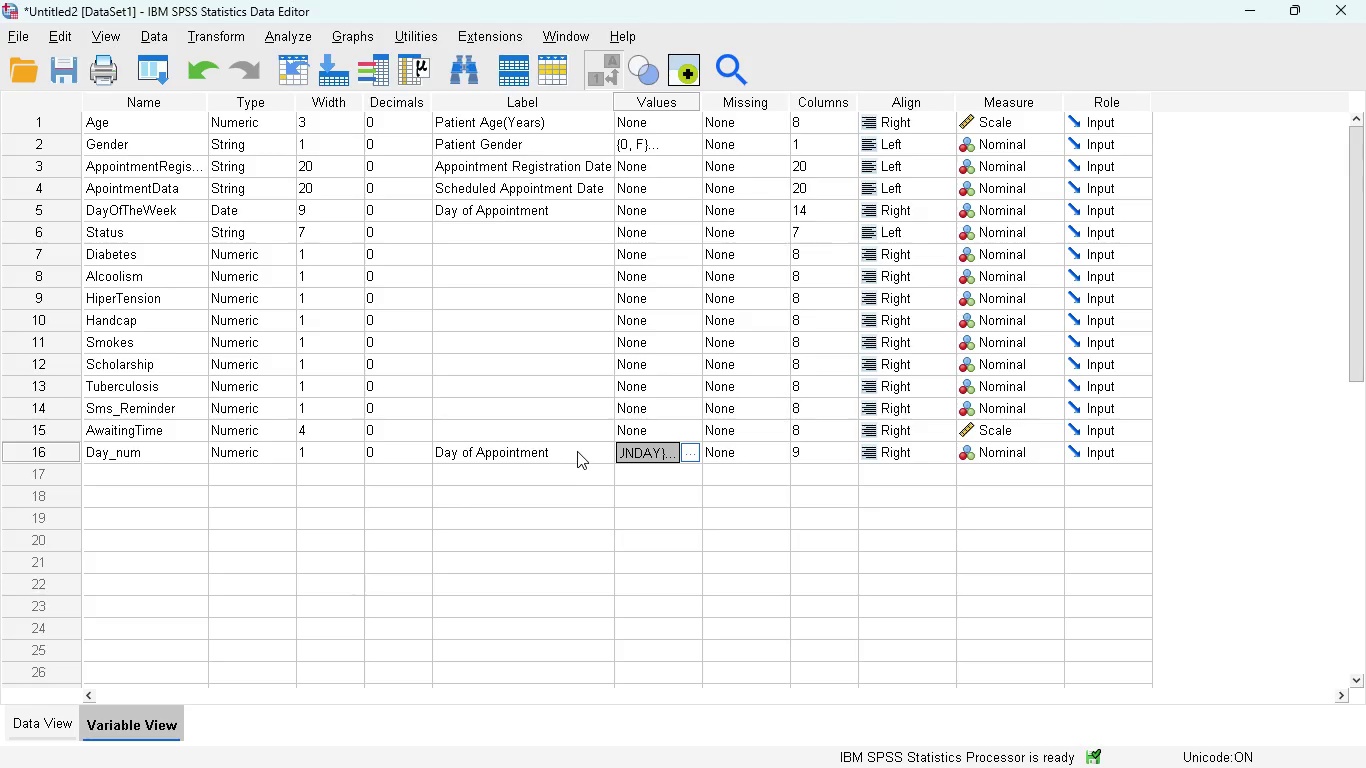 
left_click([568, 447])
 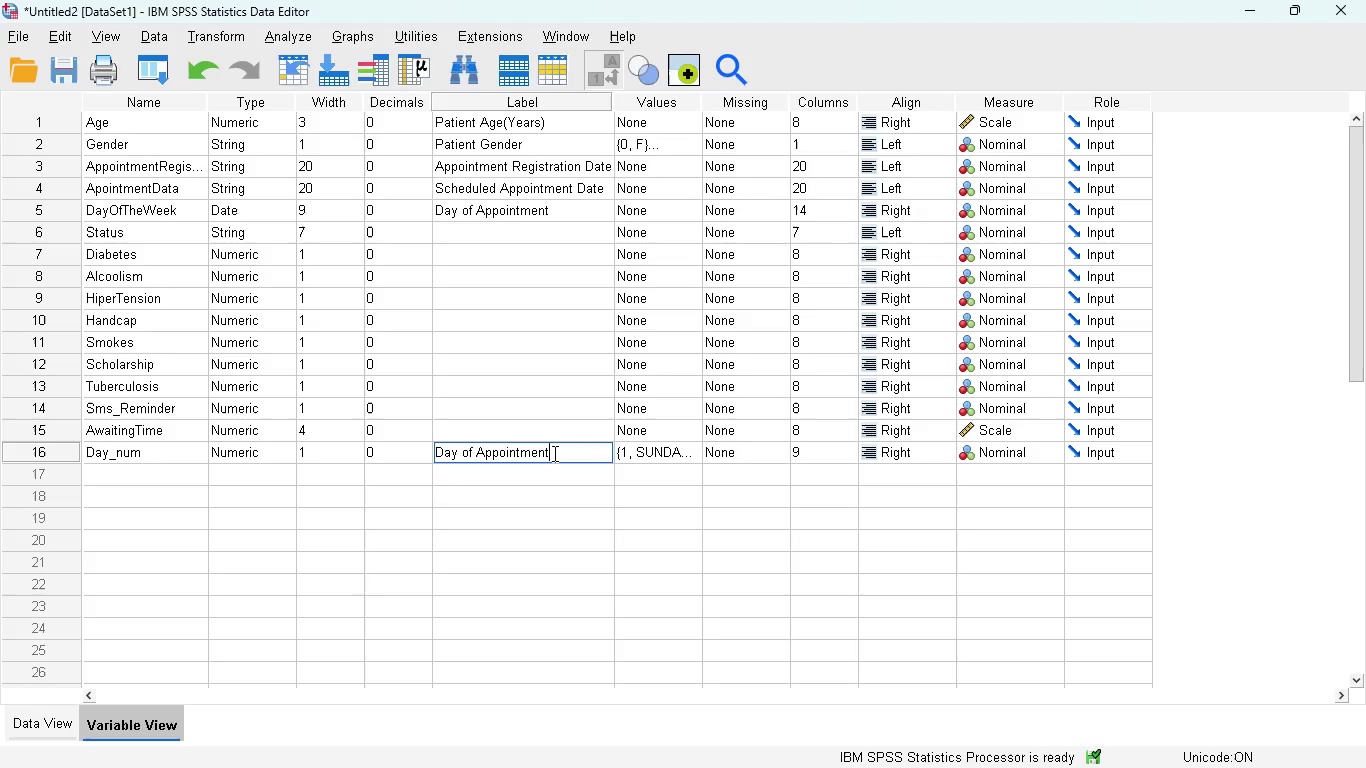 
type((numeric)
 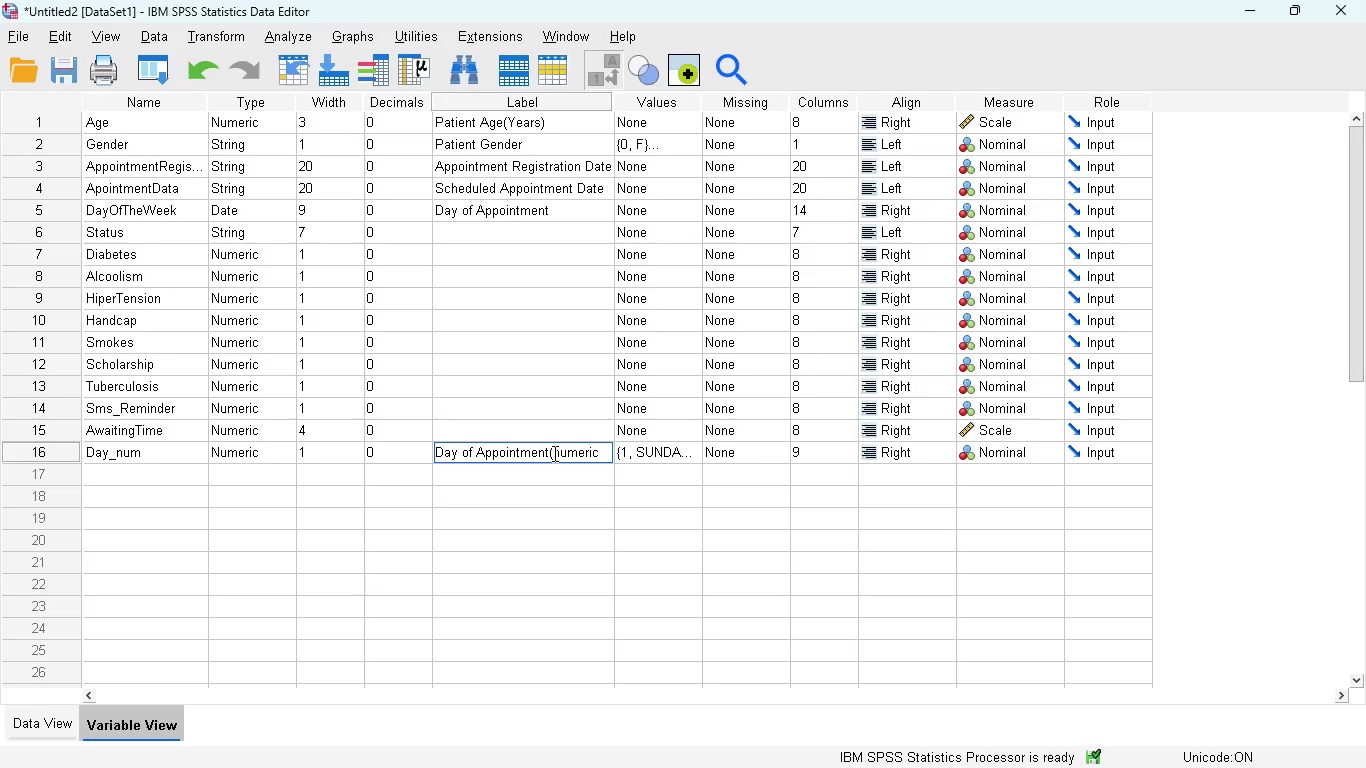 
type( code))
 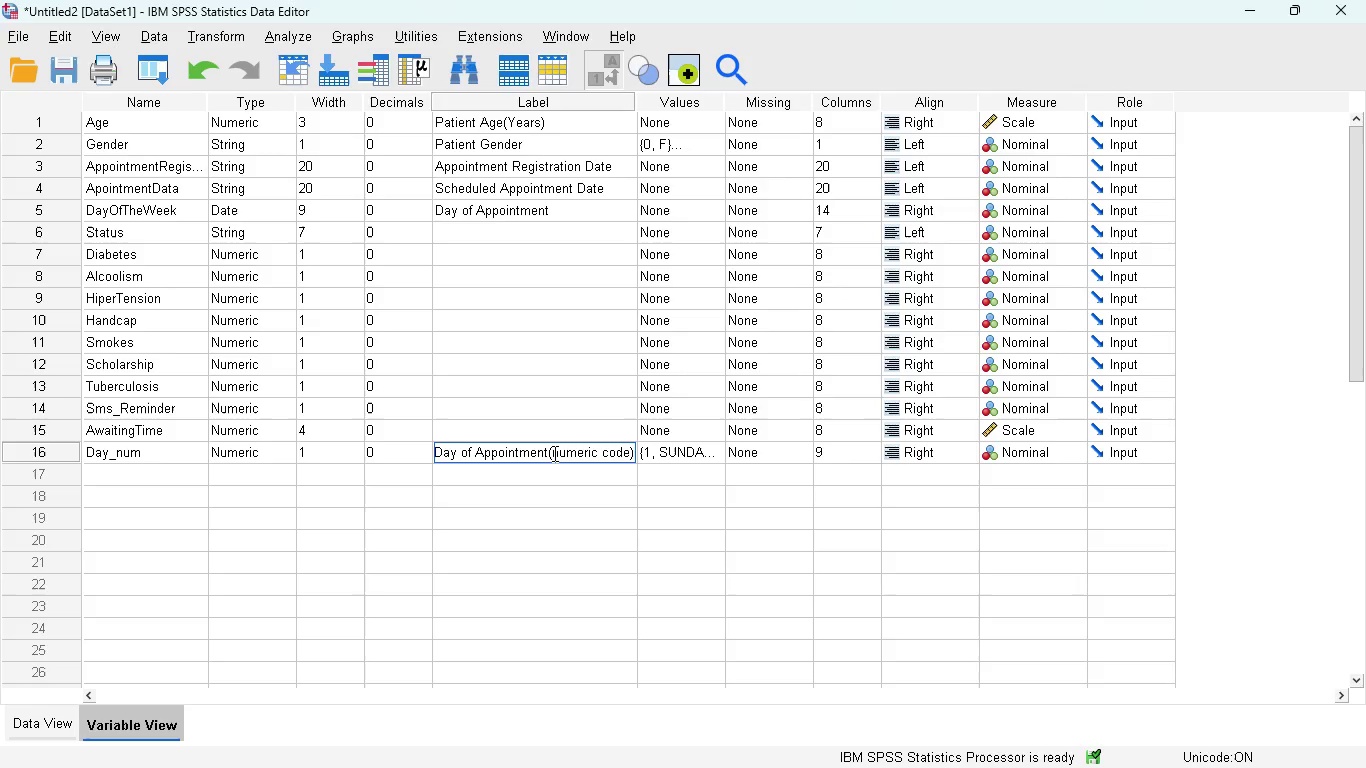 
left_click([37, 714])
 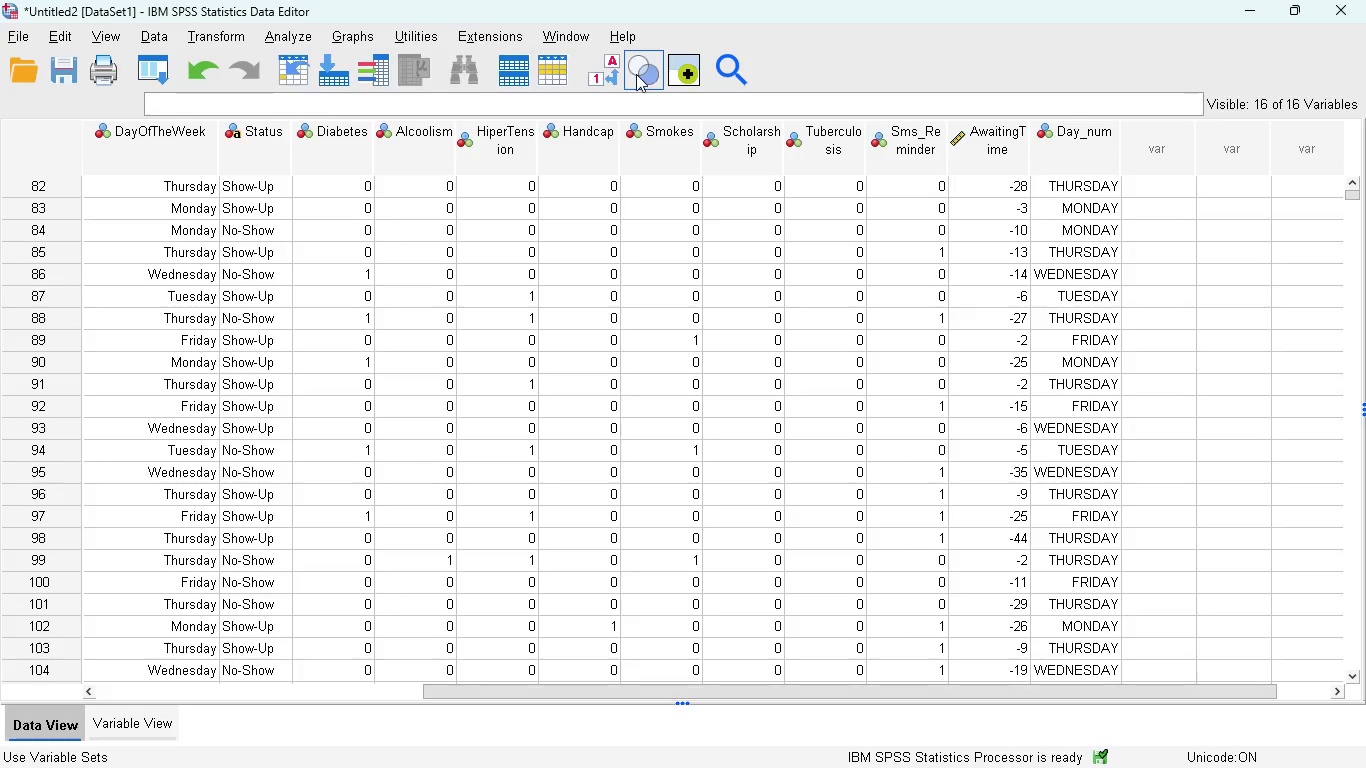 
left_click([607, 65])
 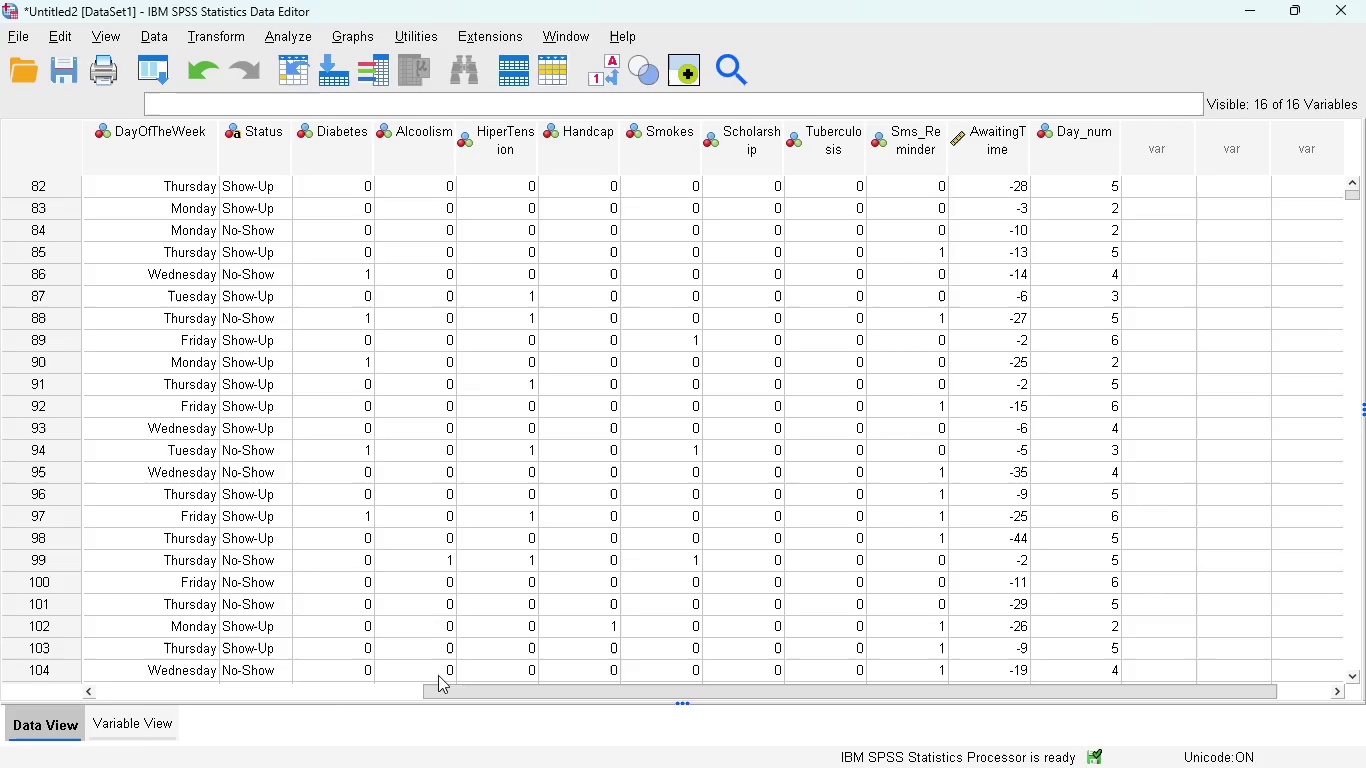 
left_click_drag(start_coordinate=[455, 692], to_coordinate=[98, 694])
 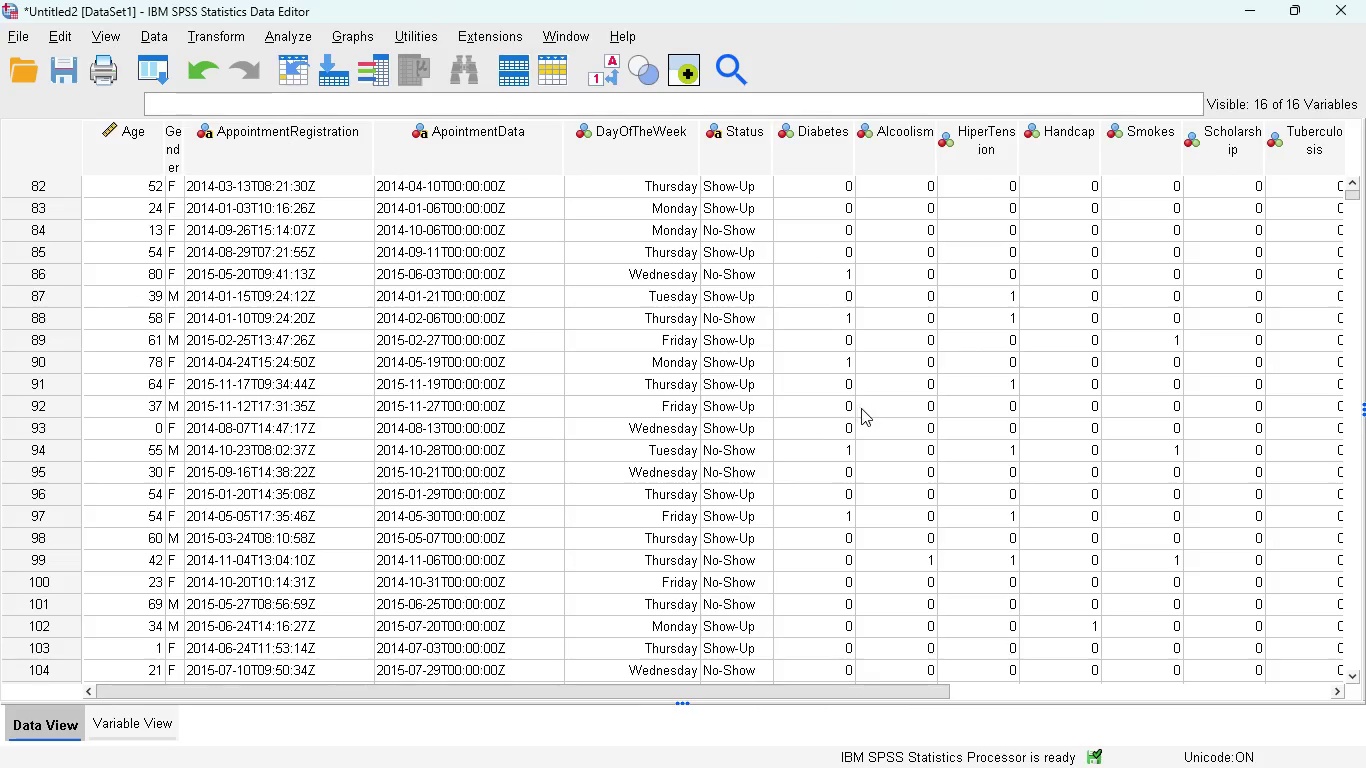 
scroll: coordinate [861, 408], scroll_direction: down, amount: 4.0
 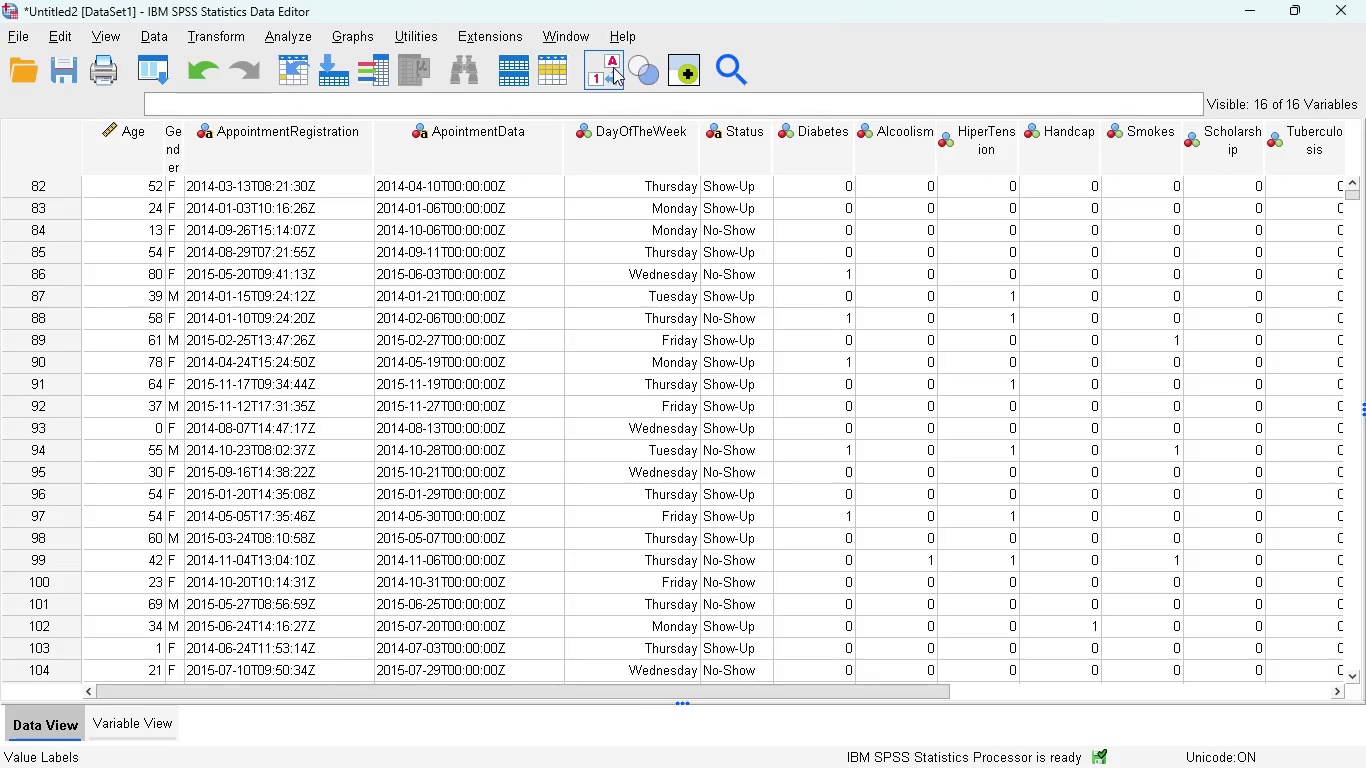 
left_click([613, 67])
 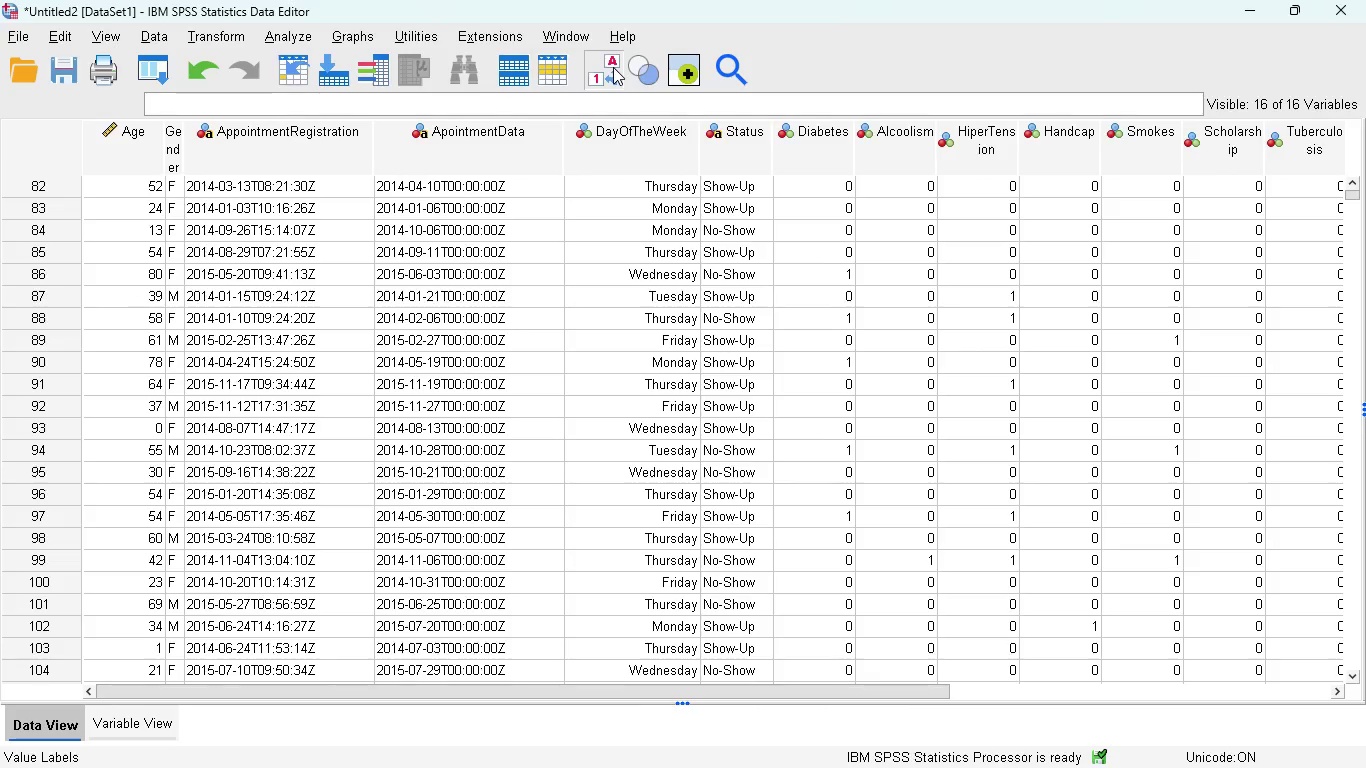 
left_click([613, 67])
 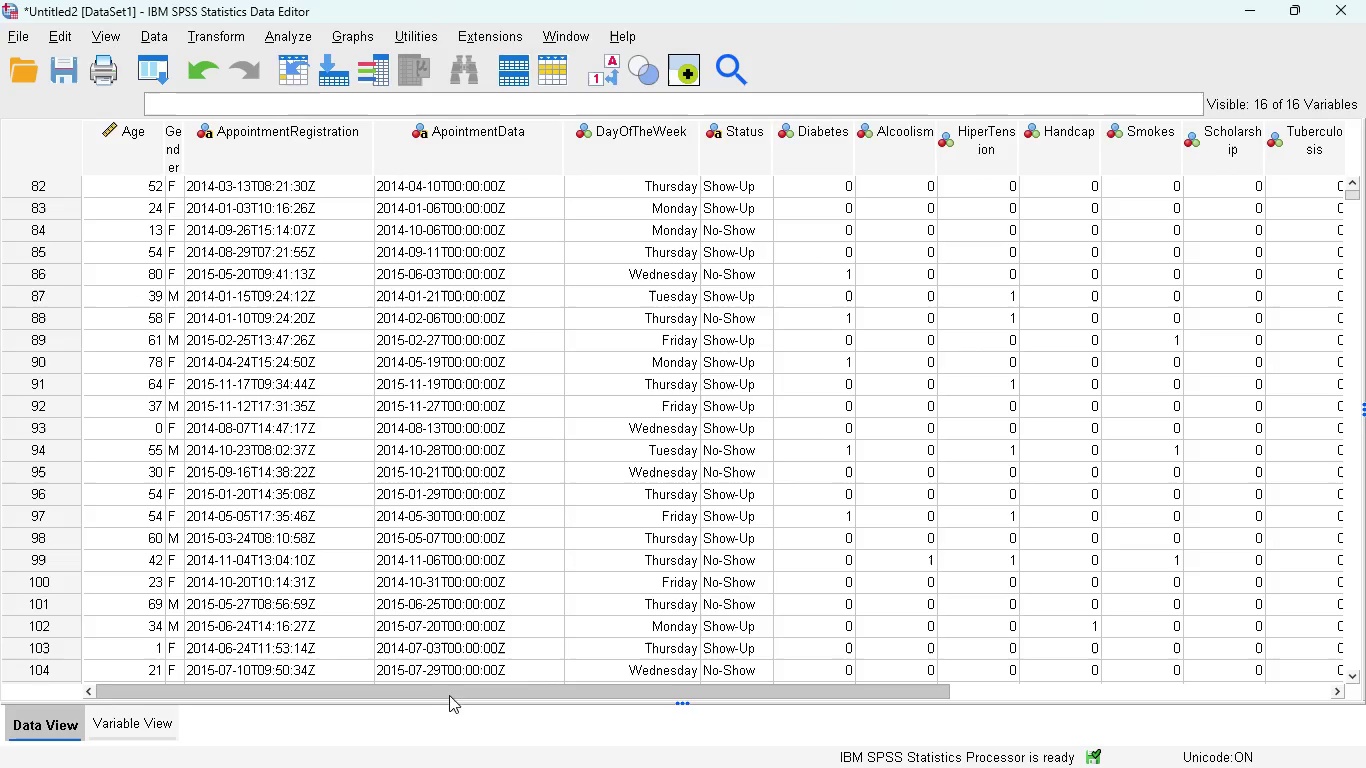 
left_click_drag(start_coordinate=[451, 692], to_coordinate=[754, 711])
 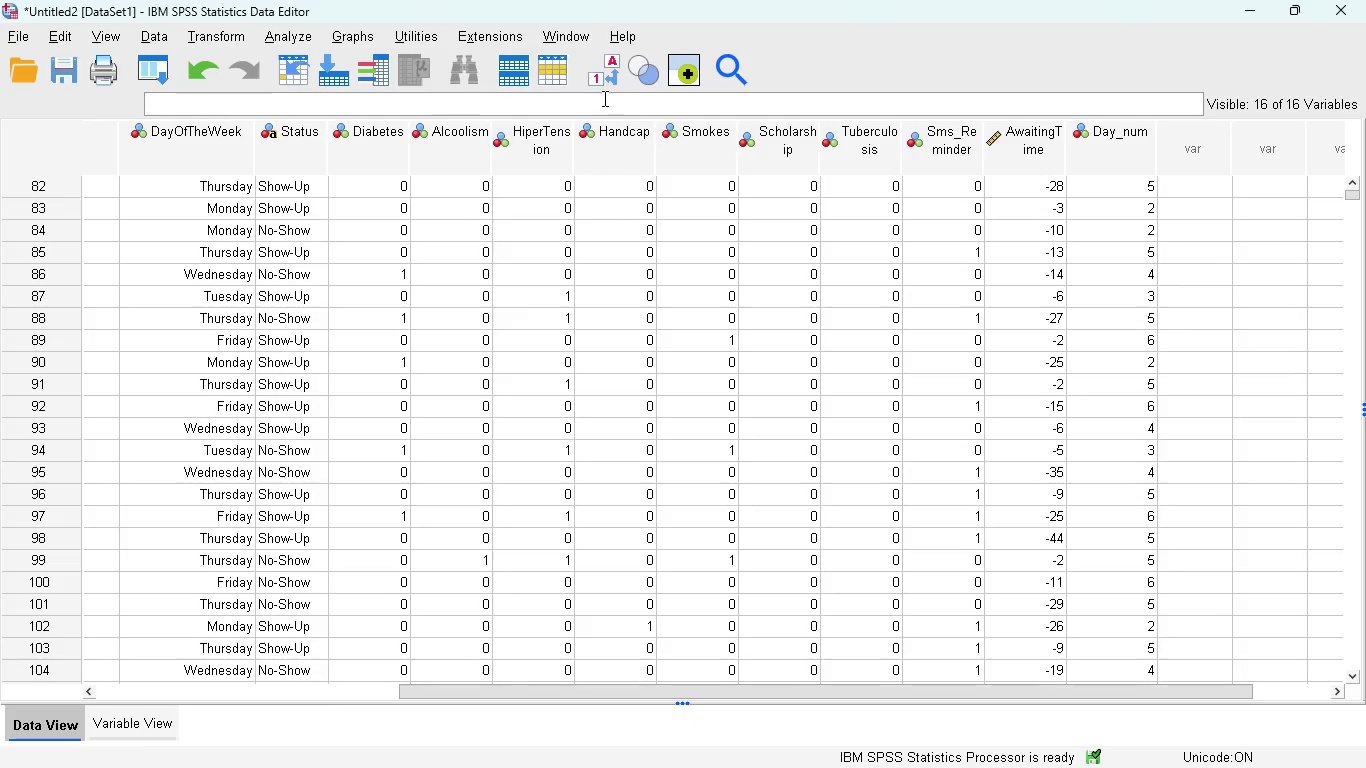 
left_click([607, 72])
 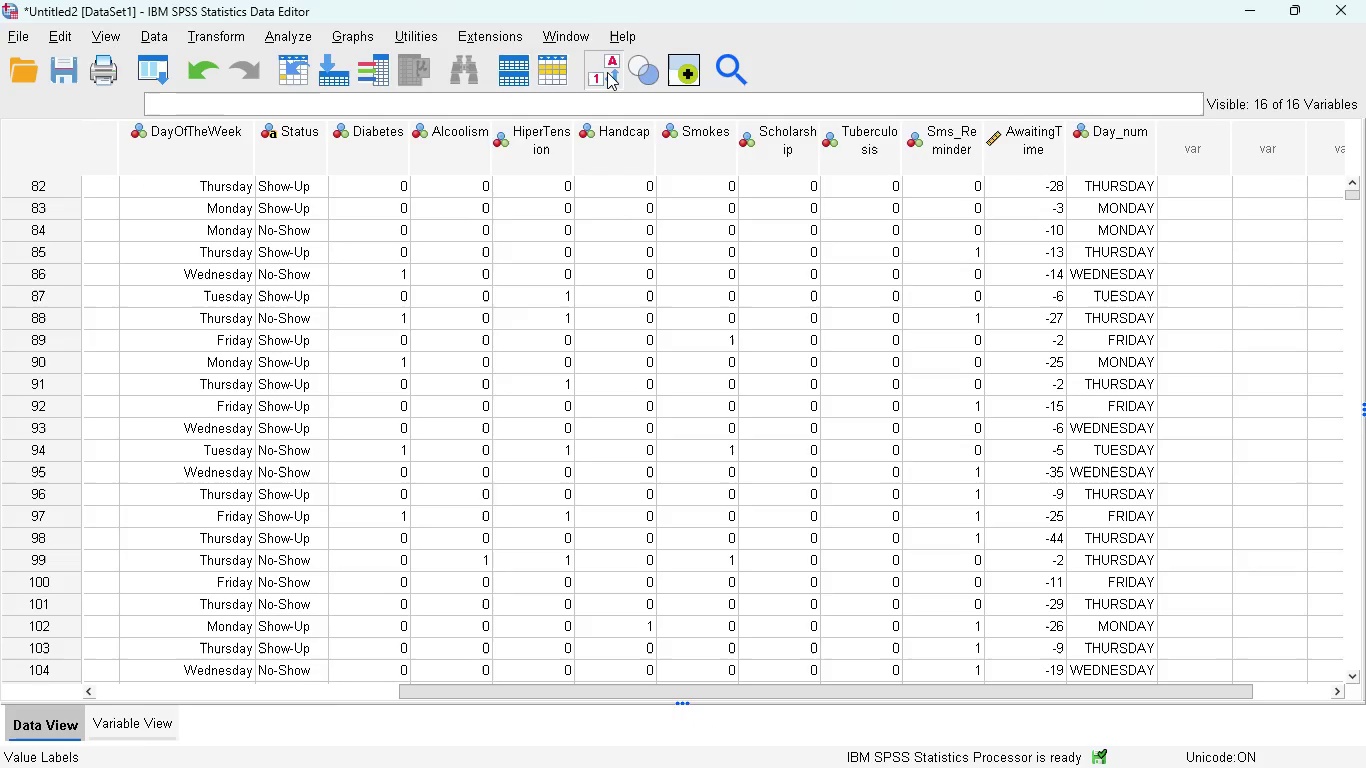 
left_click([607, 72])
 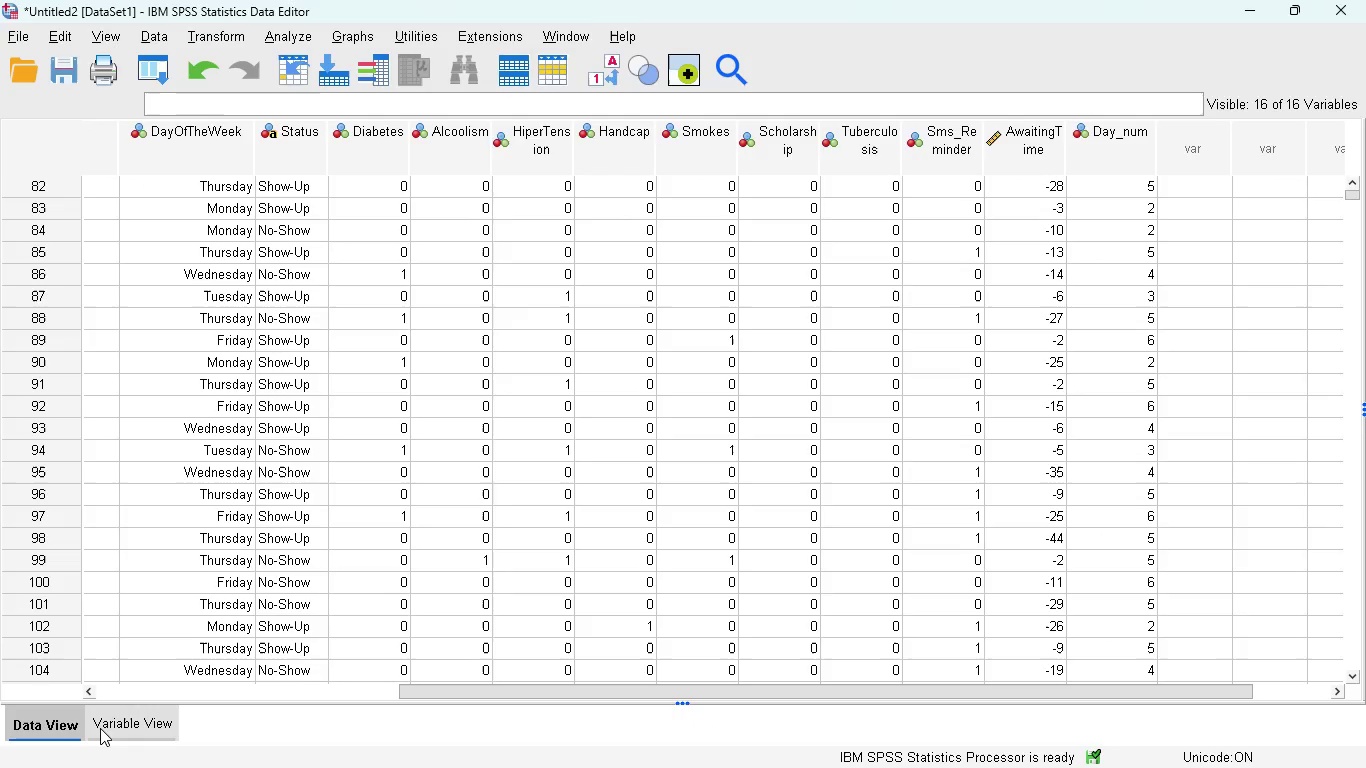 
left_click([112, 730])
 